 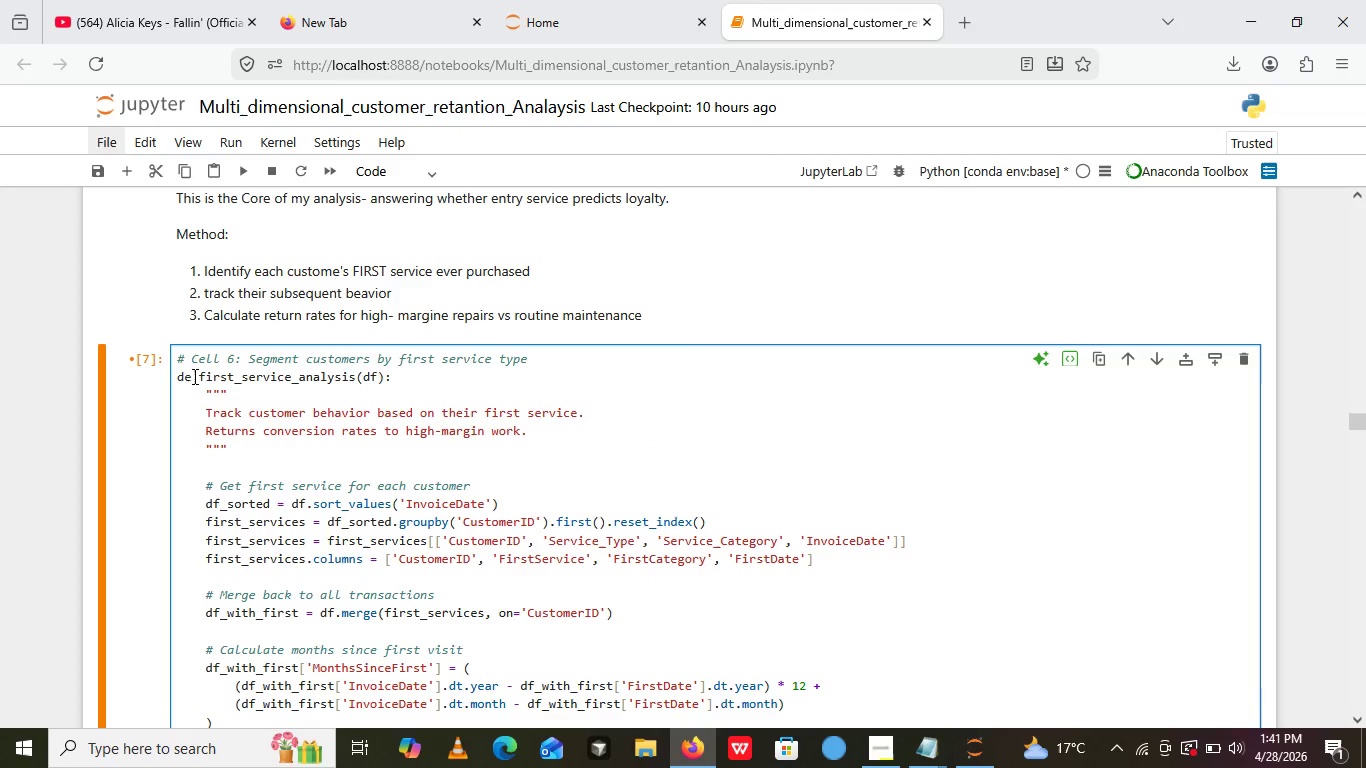 
key(F)
 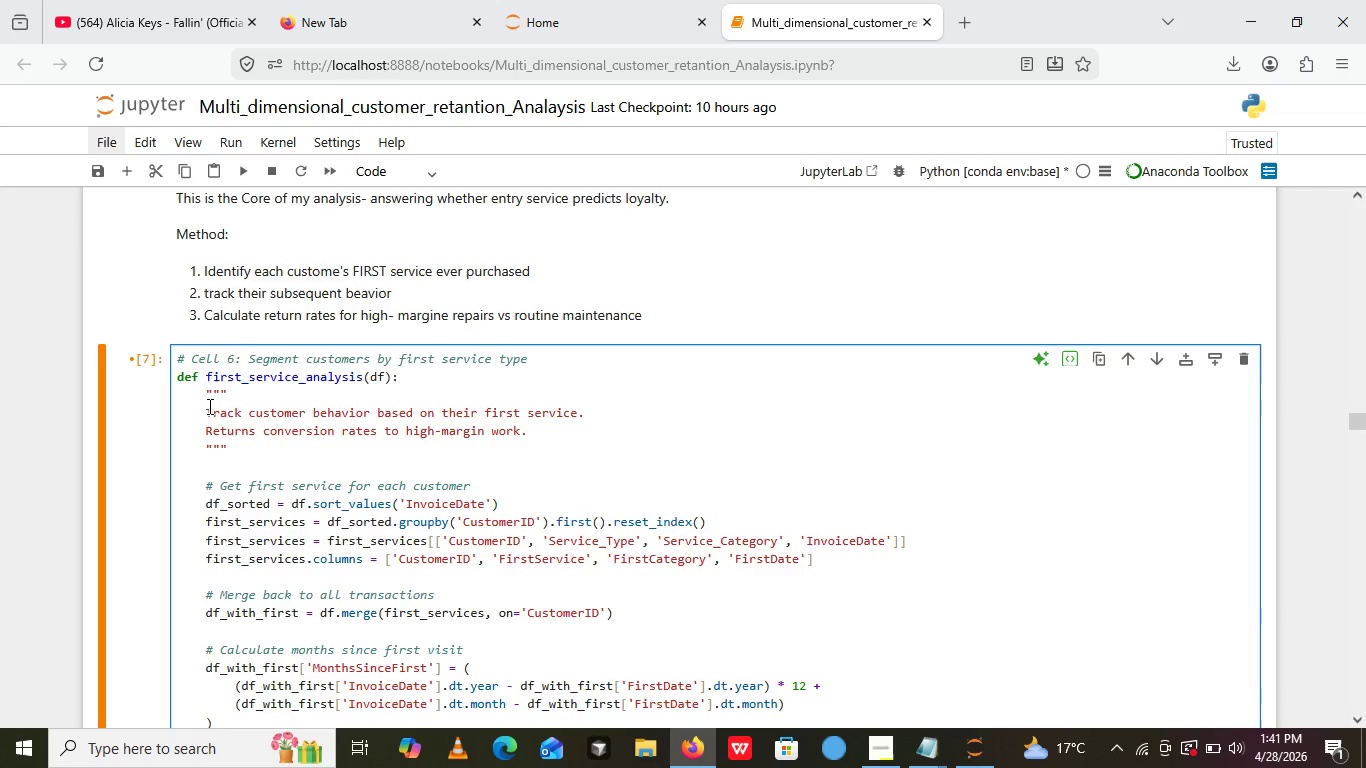 
scroll: coordinate [208, 406], scroll_direction: down, amount: 1.0
 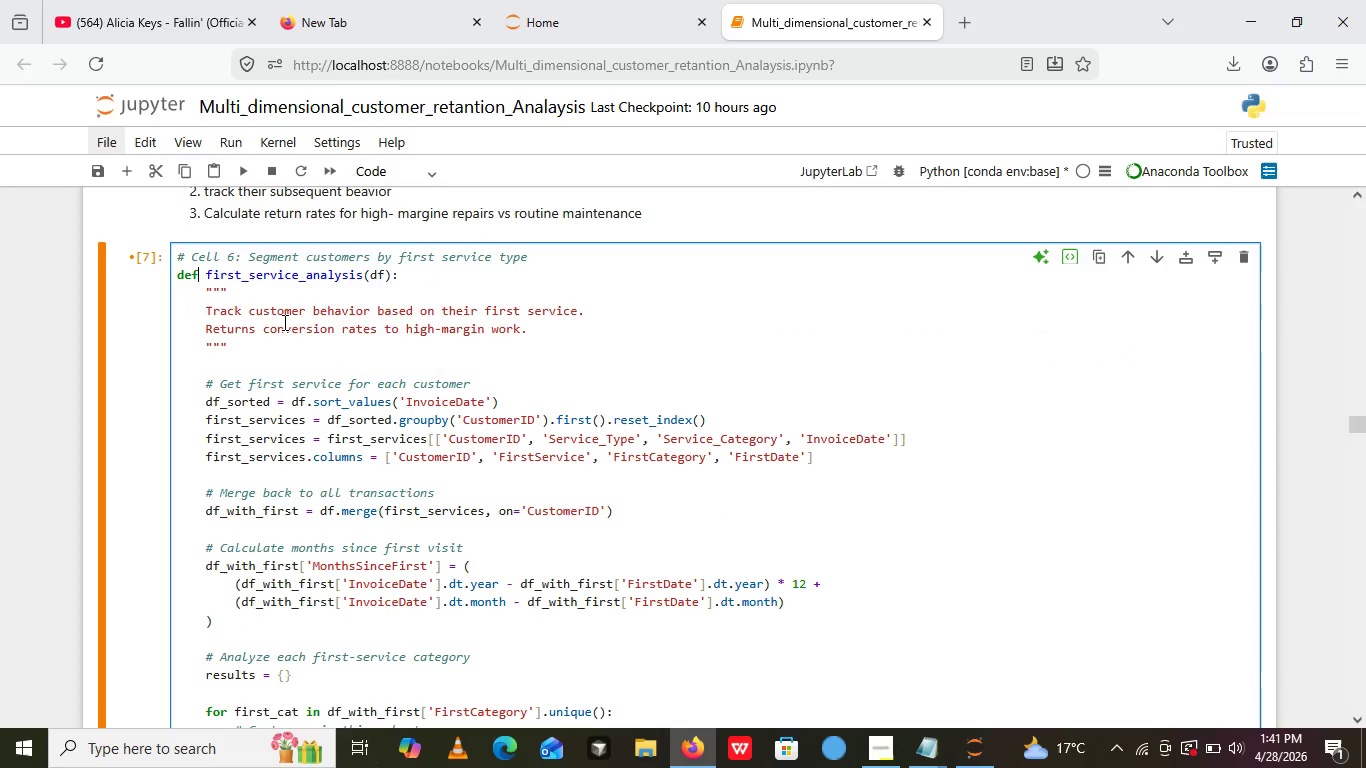 
scroll: coordinate [283, 322], scroll_direction: up, amount: 2.0
 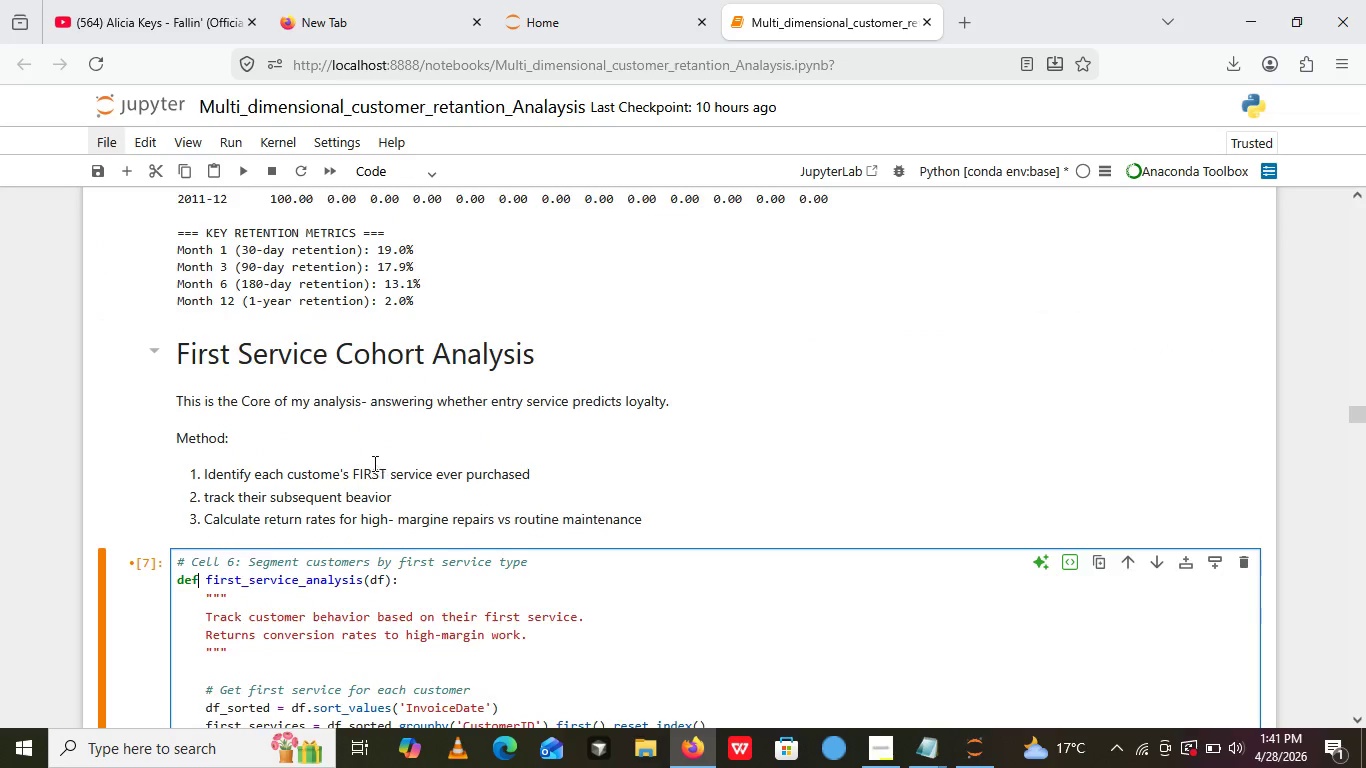 
scroll: coordinate [373, 460], scroll_direction: none, amount: 0.0
 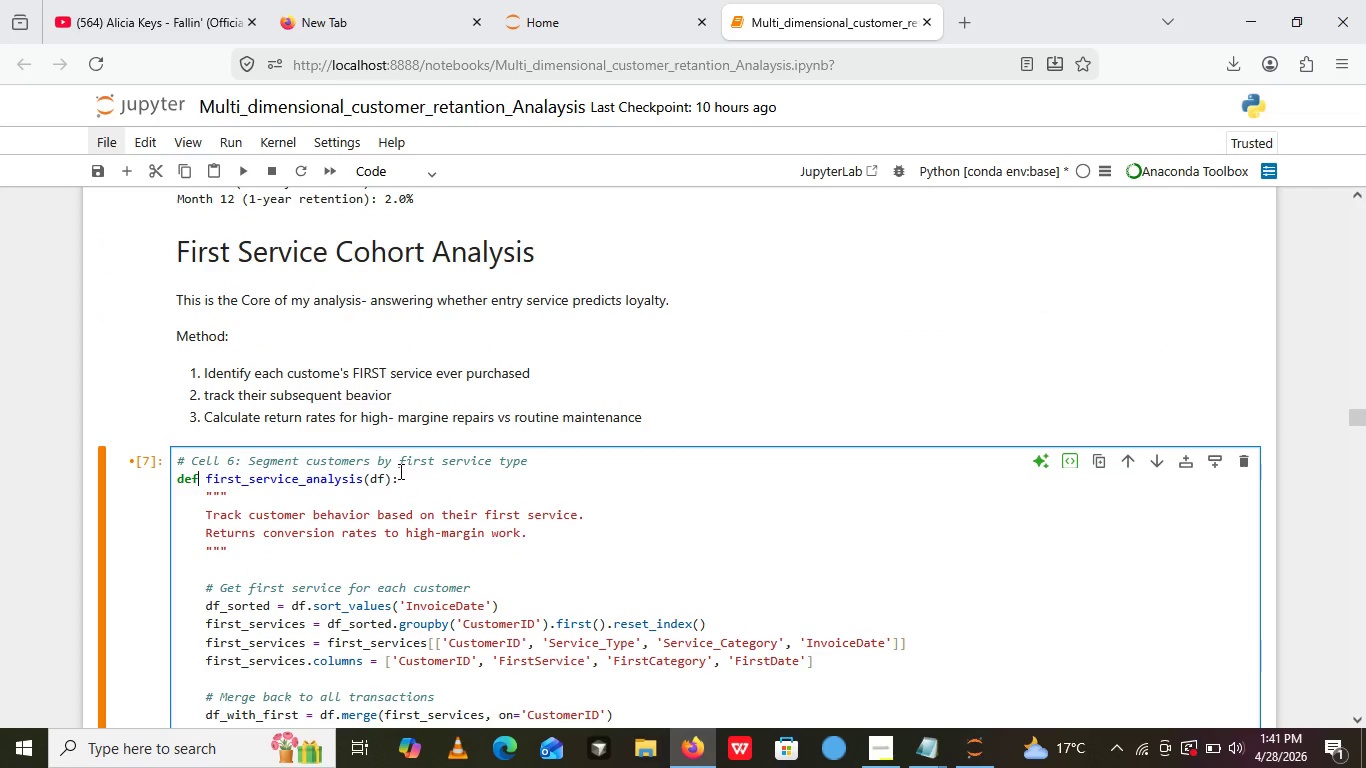 
left_click([399, 471])
 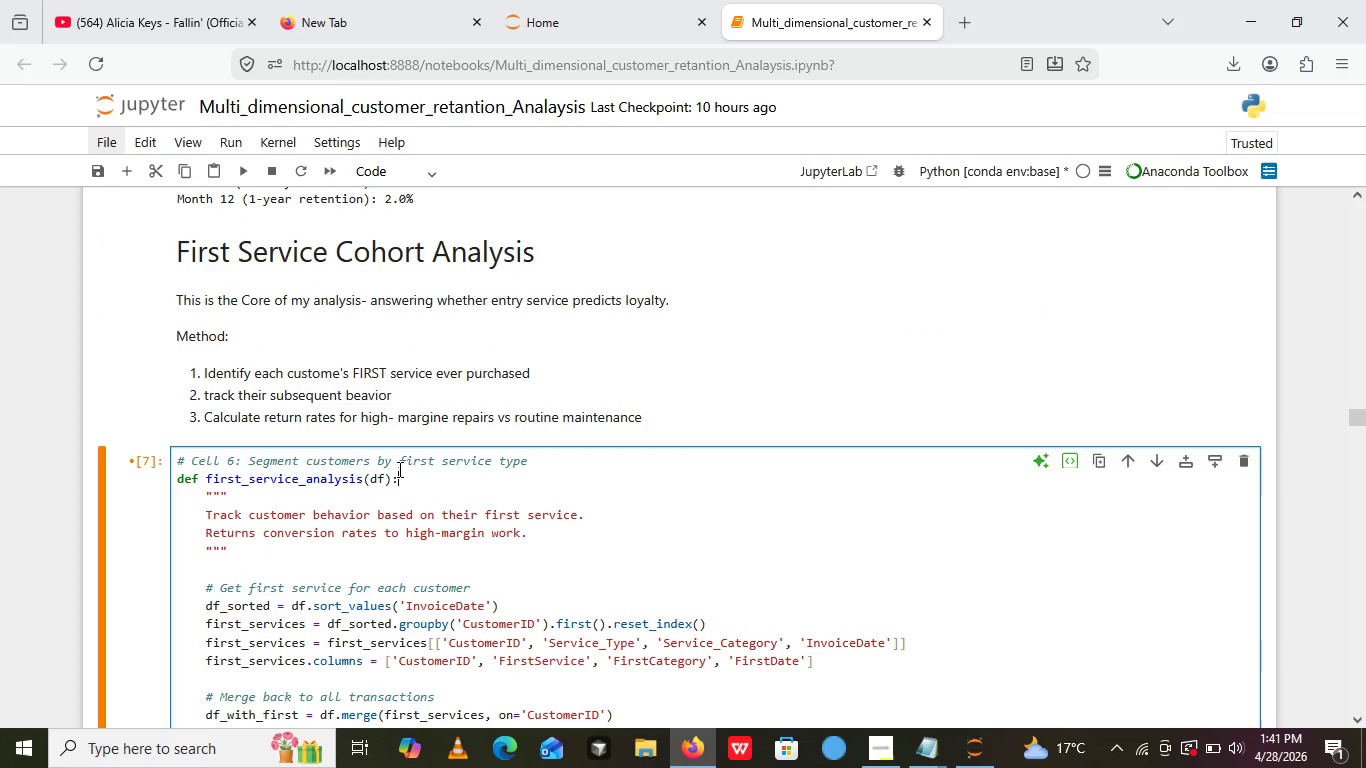 
key(Backspace)
 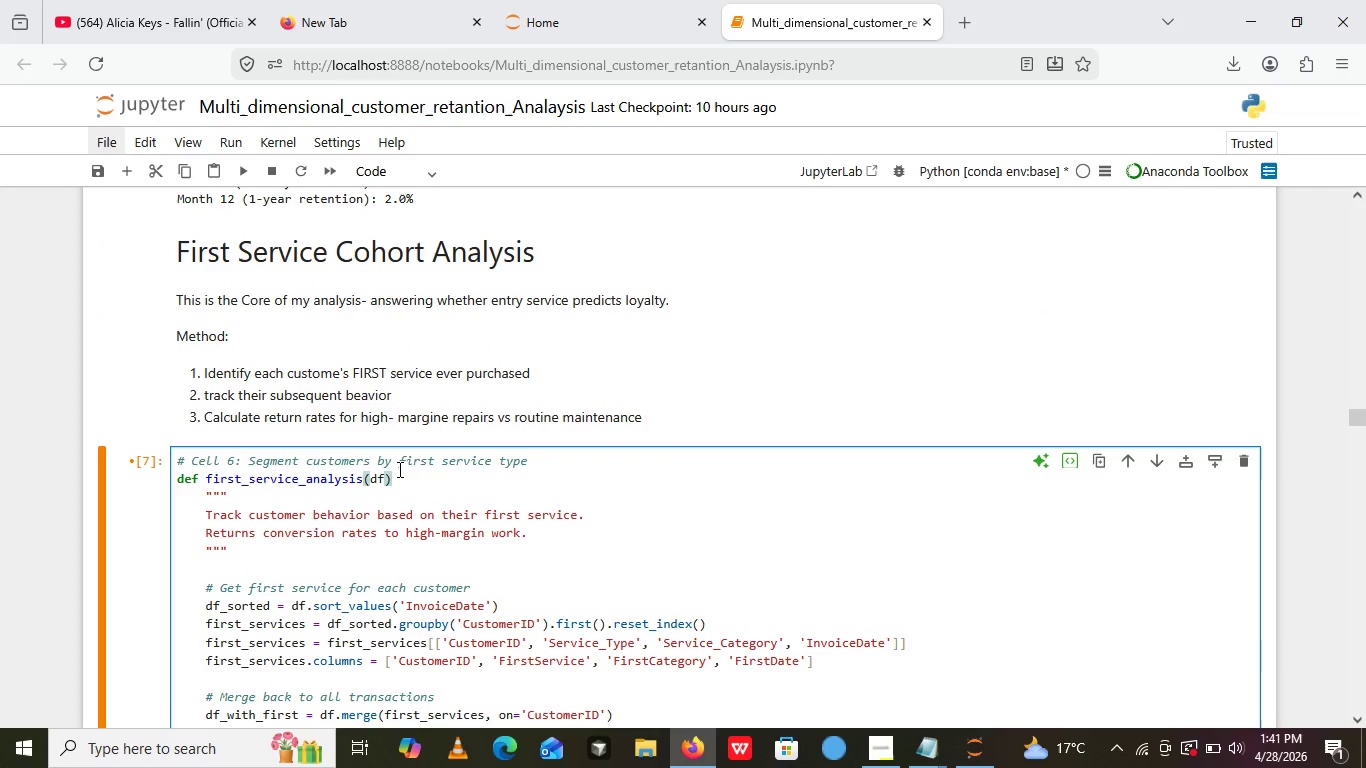 
key(Shift+Semicolon)
 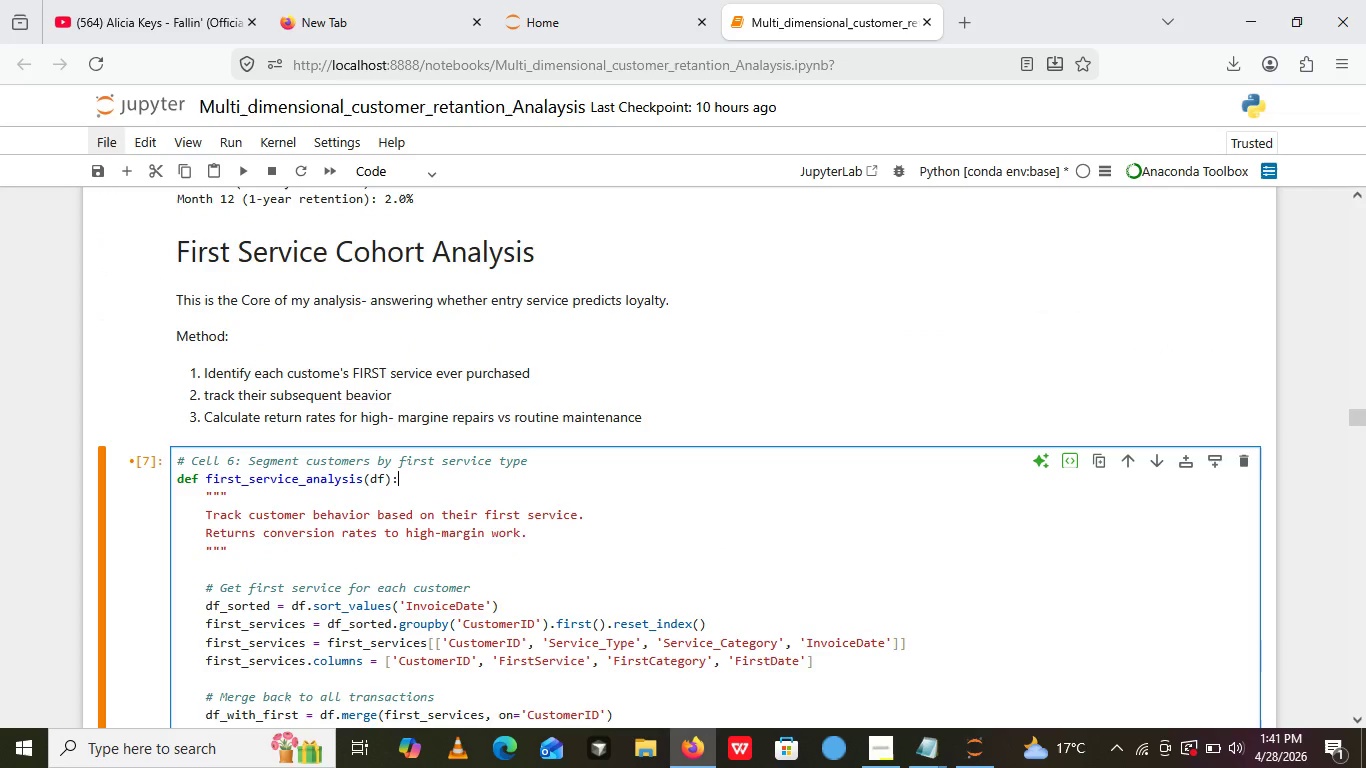 
left_click([398, 469])
 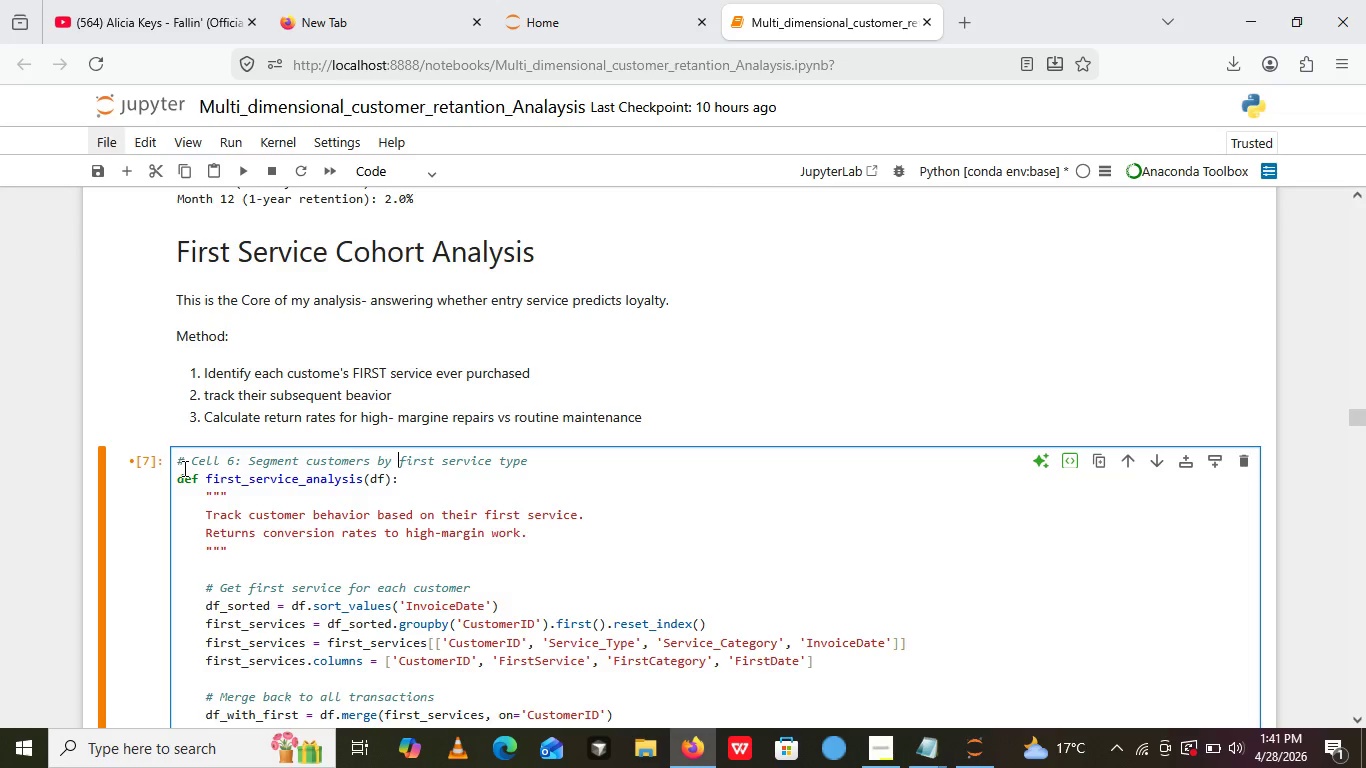 
wait(6.42)
 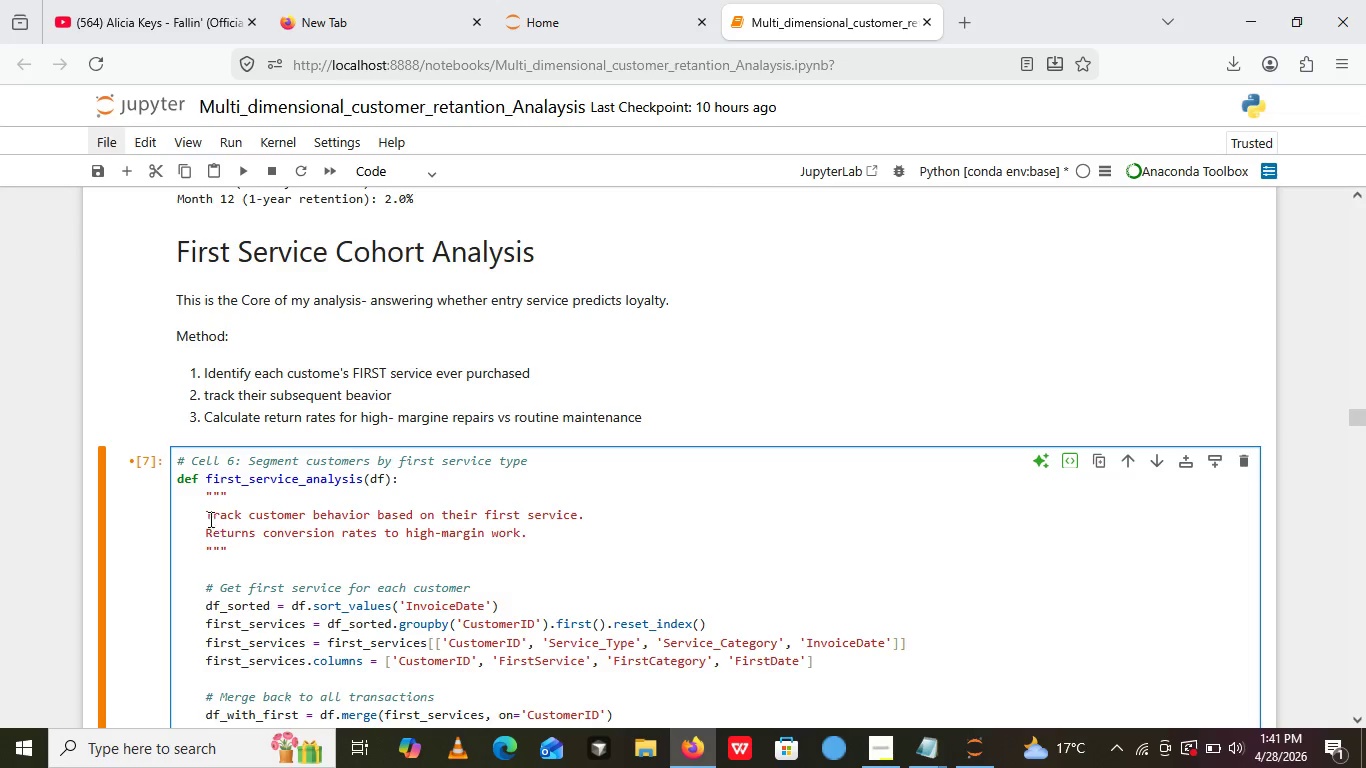 
left_click([168, 456])
 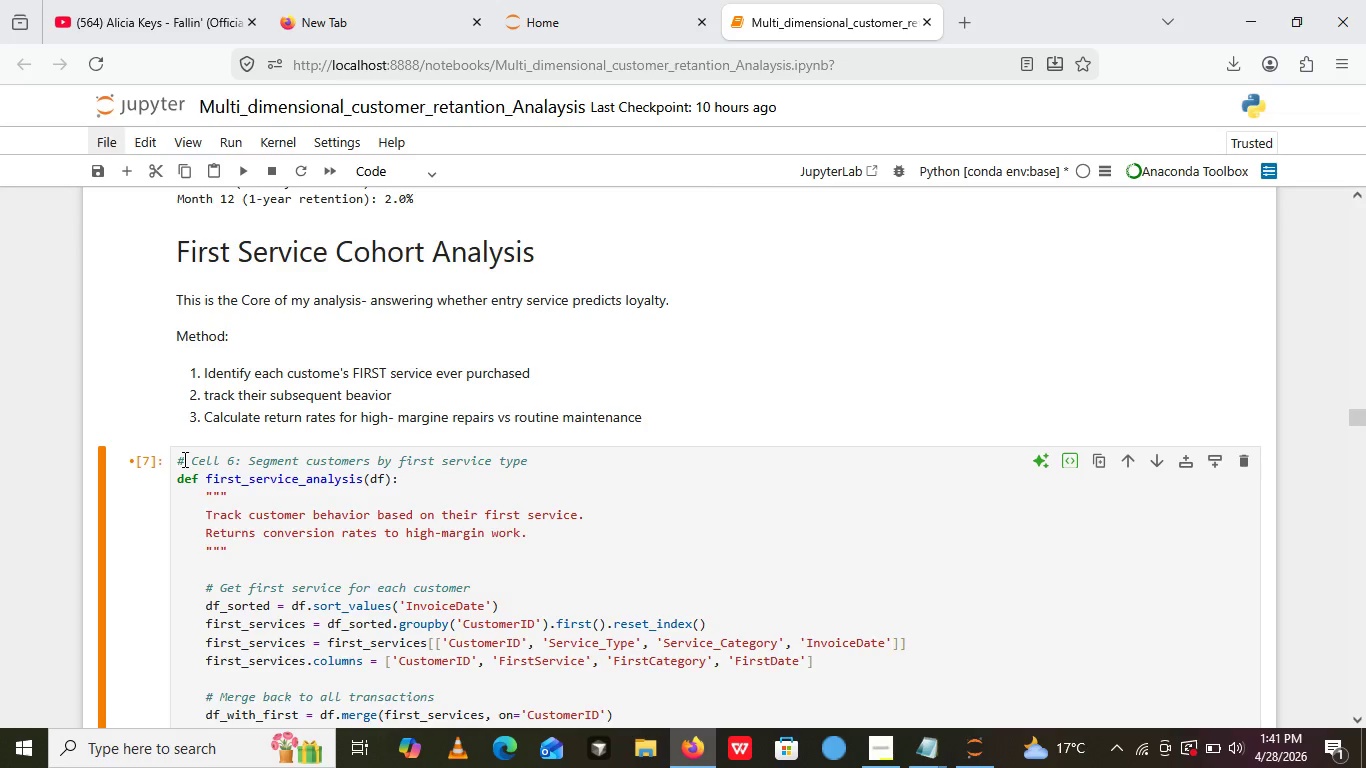 
left_click([183, 459])
 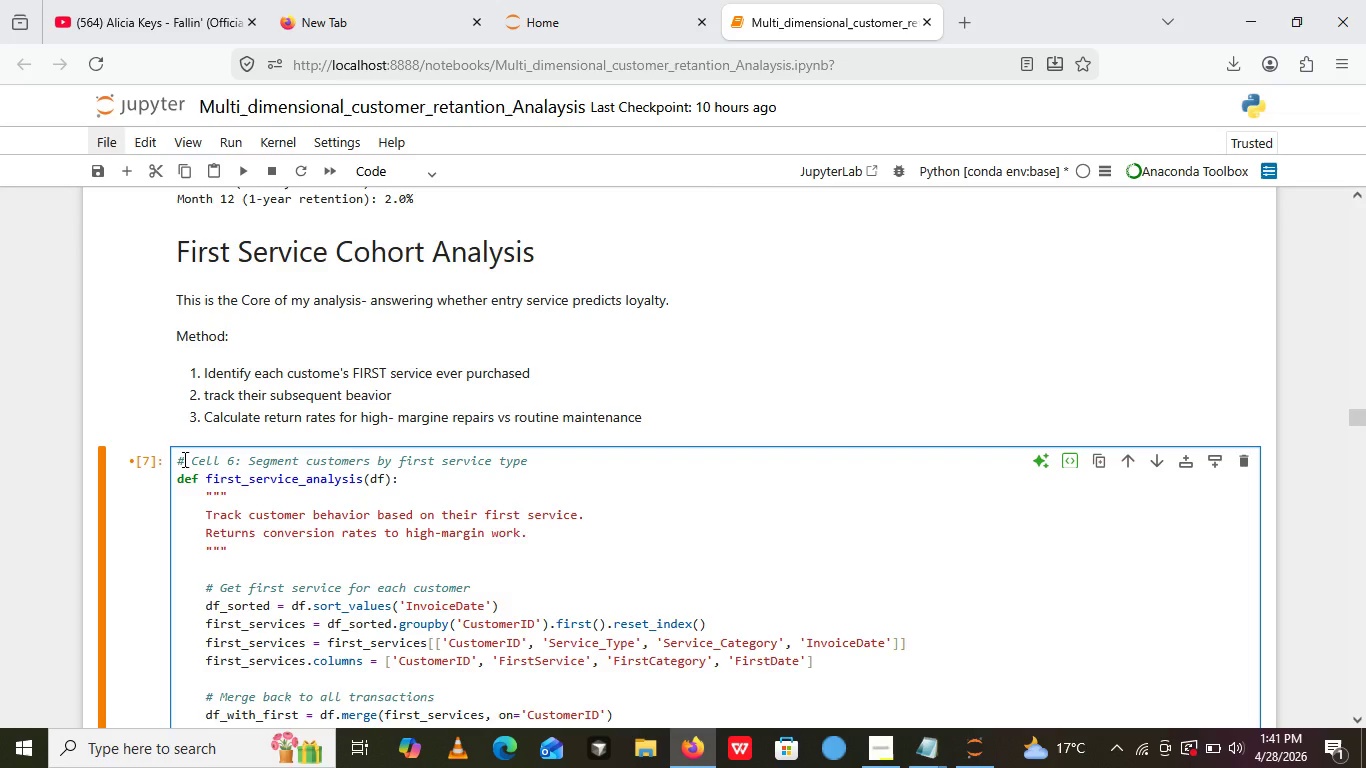 
key(Control+A)
 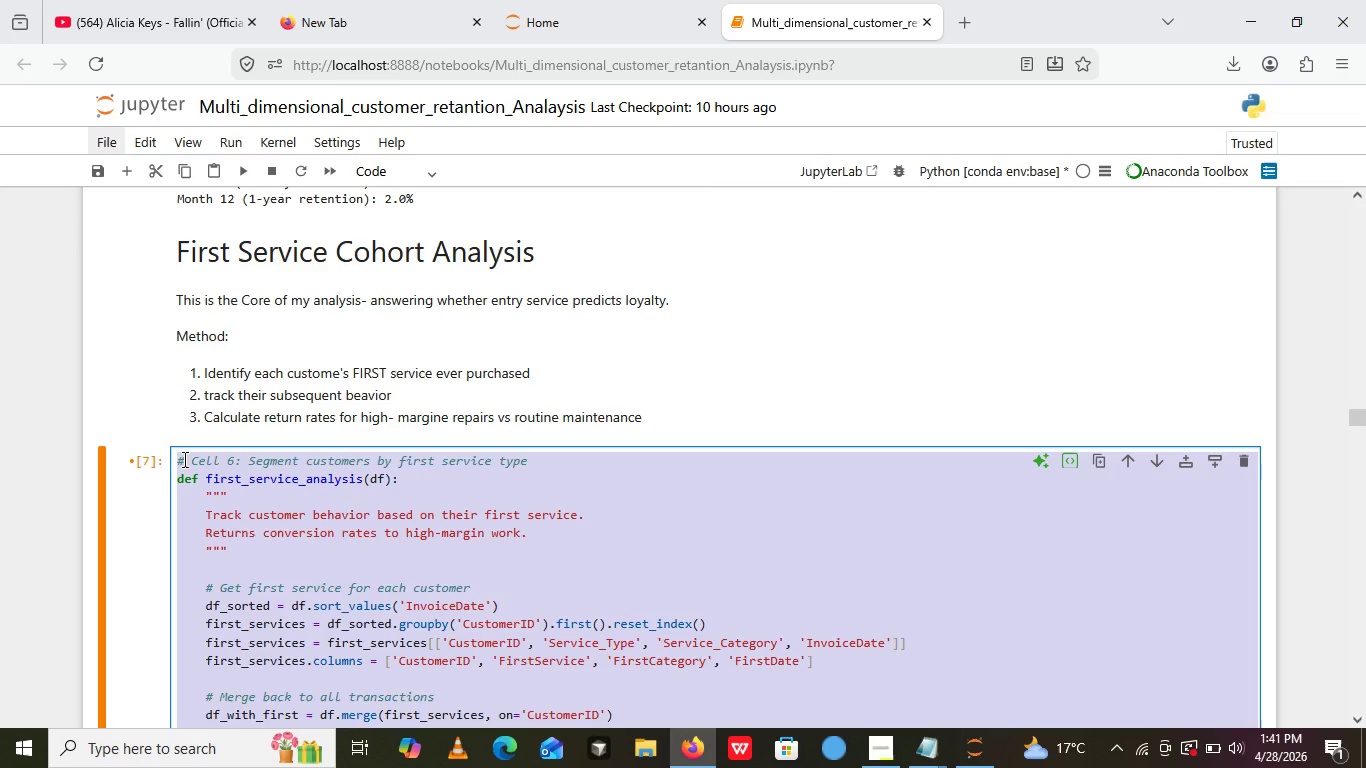 
key(Control+C)
 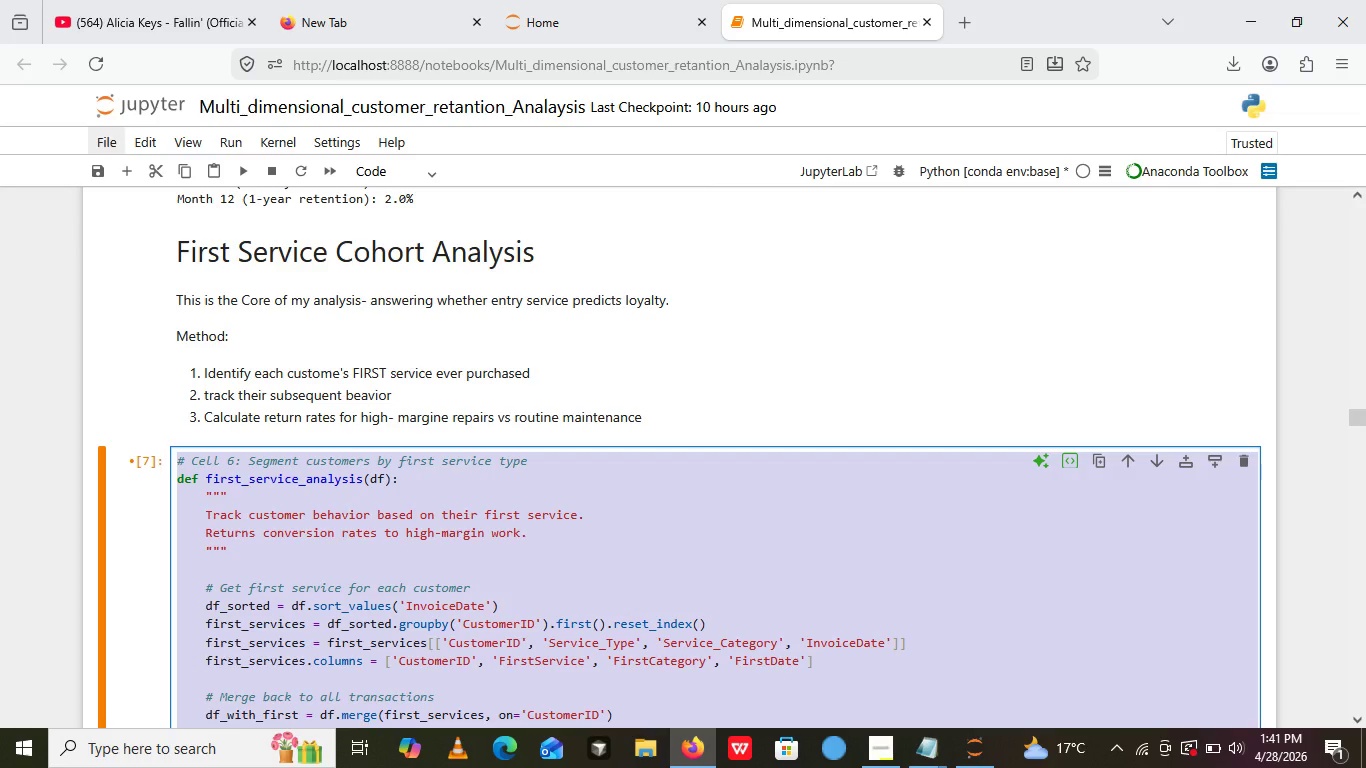 
key(Backspace)
 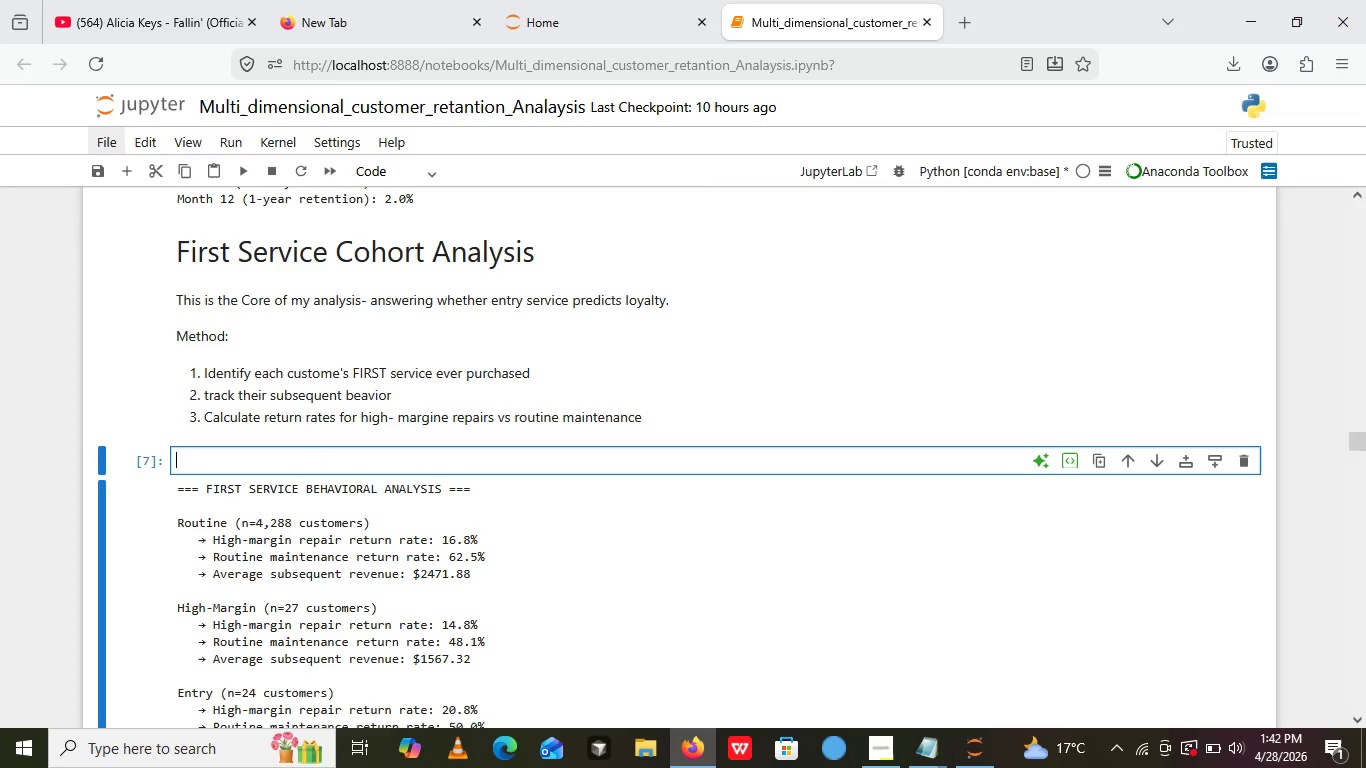 
wait(32.67)
 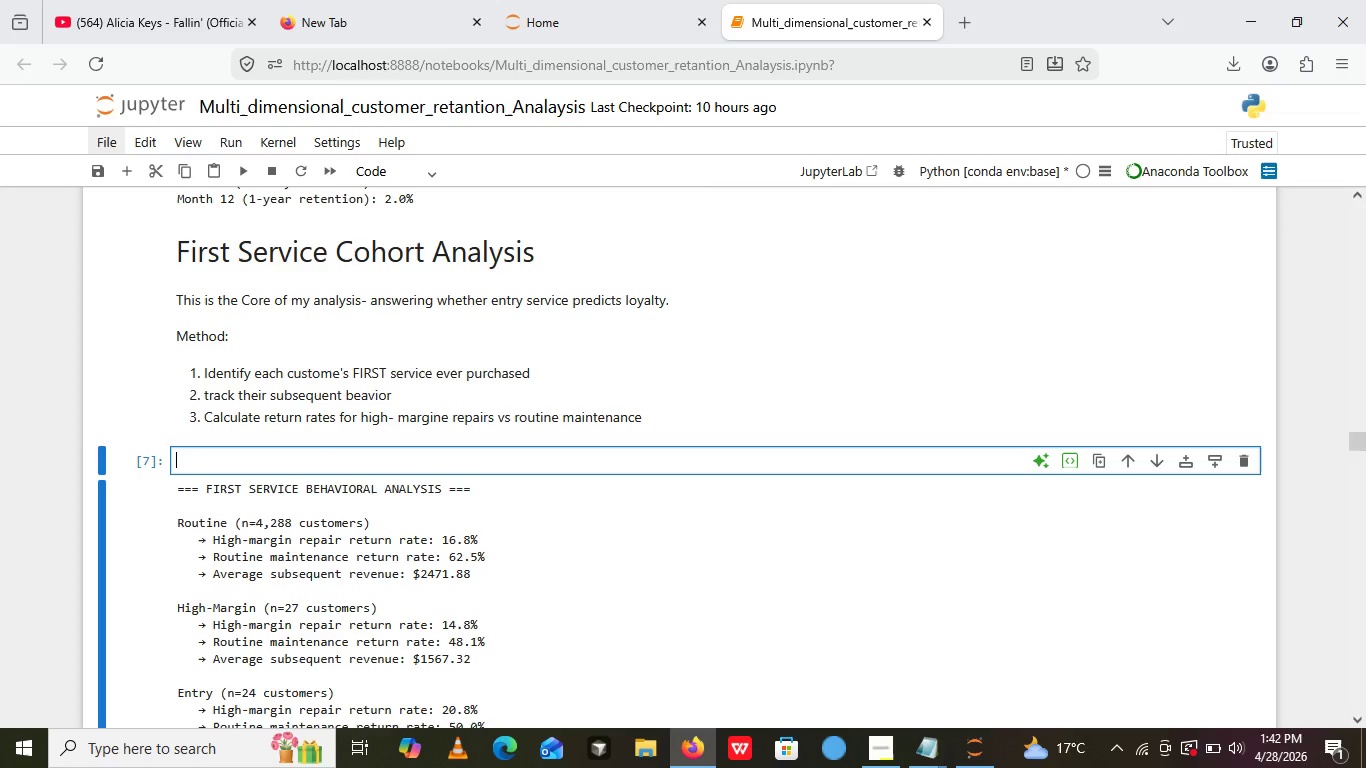 
key(Shift+ShiftLeft)
 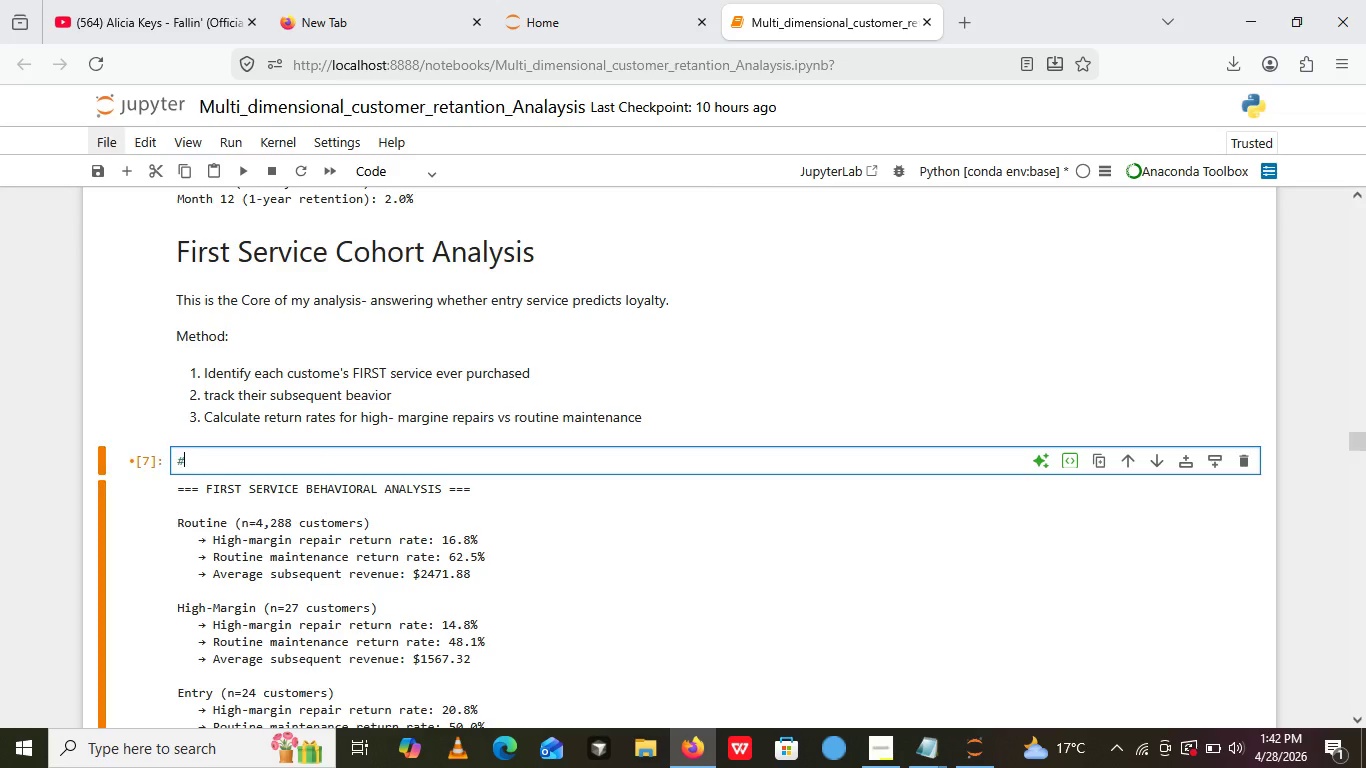 
key(Shift+3)
 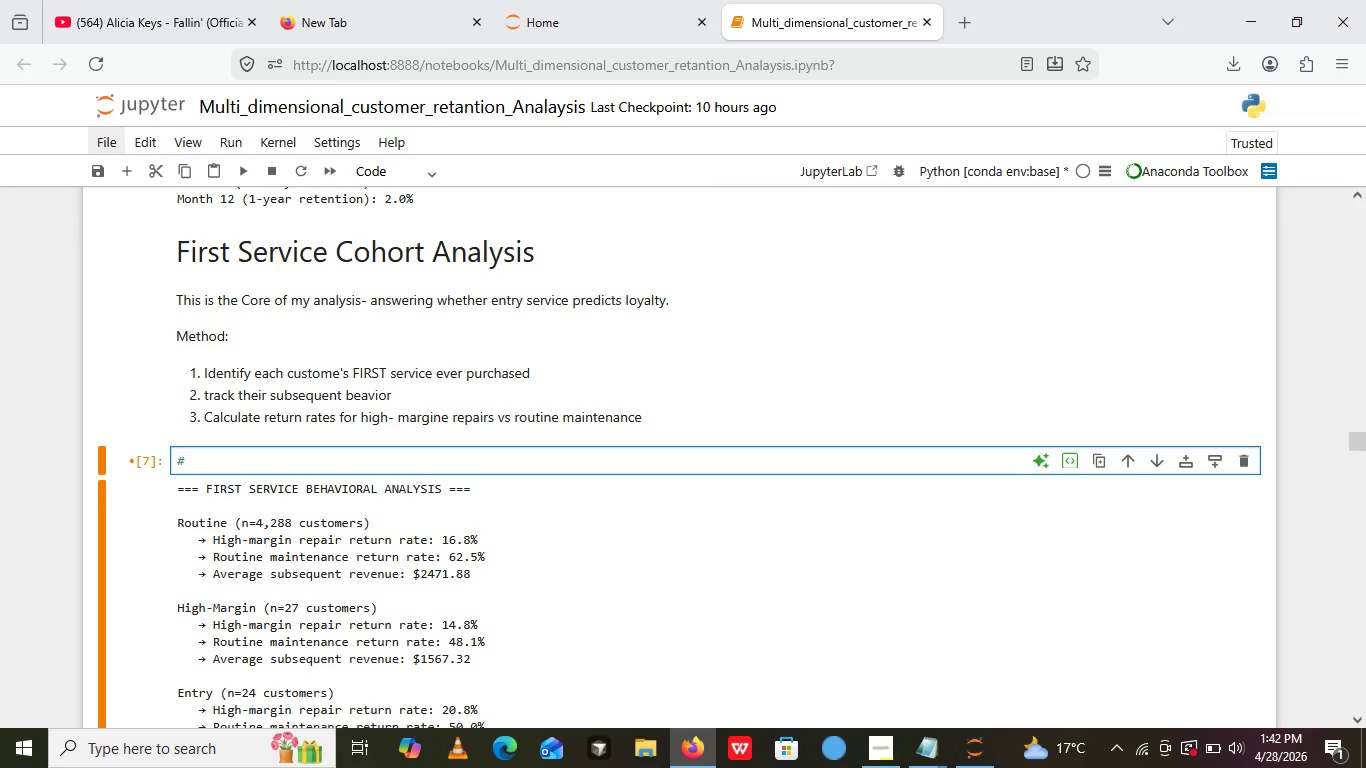 
wait(8.0)
 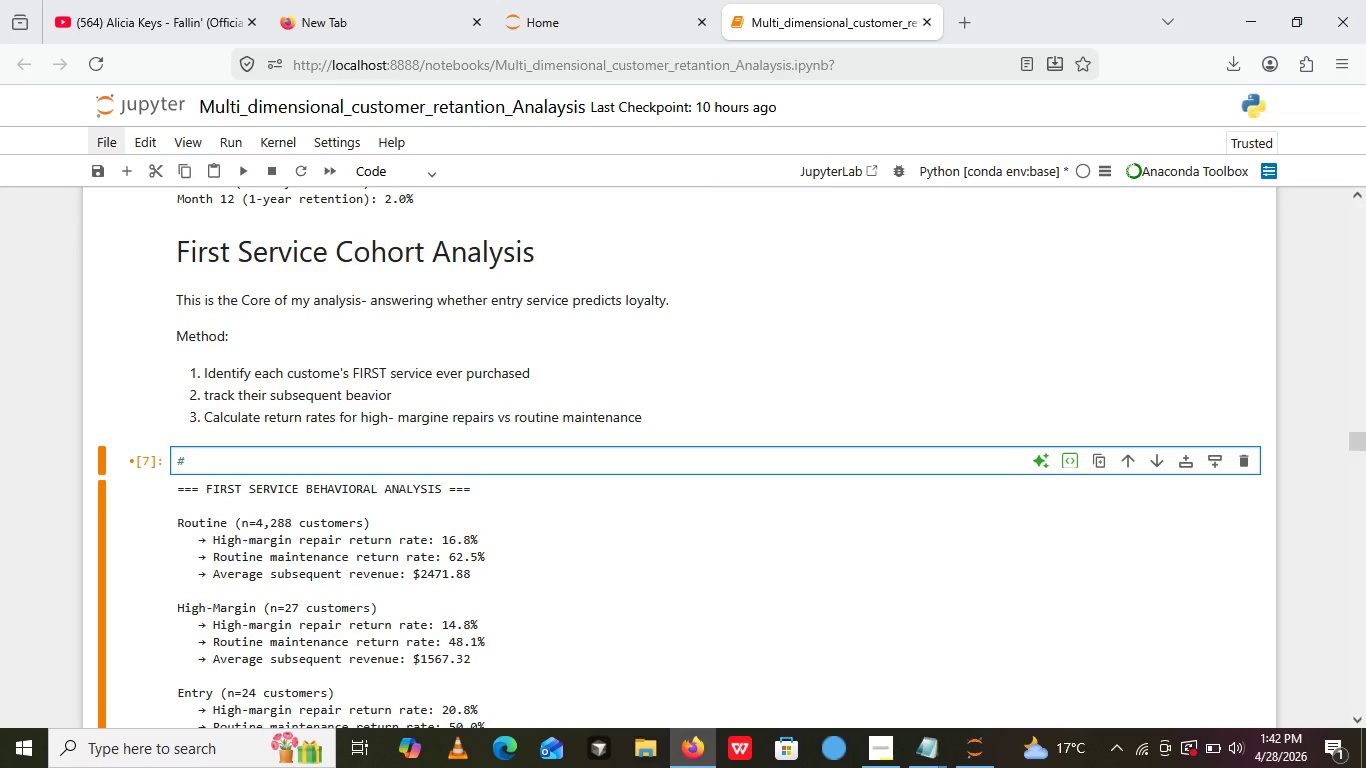 
type( Segment customer by firdt)
key(Backspace)
key(Backspace)
type(st)
 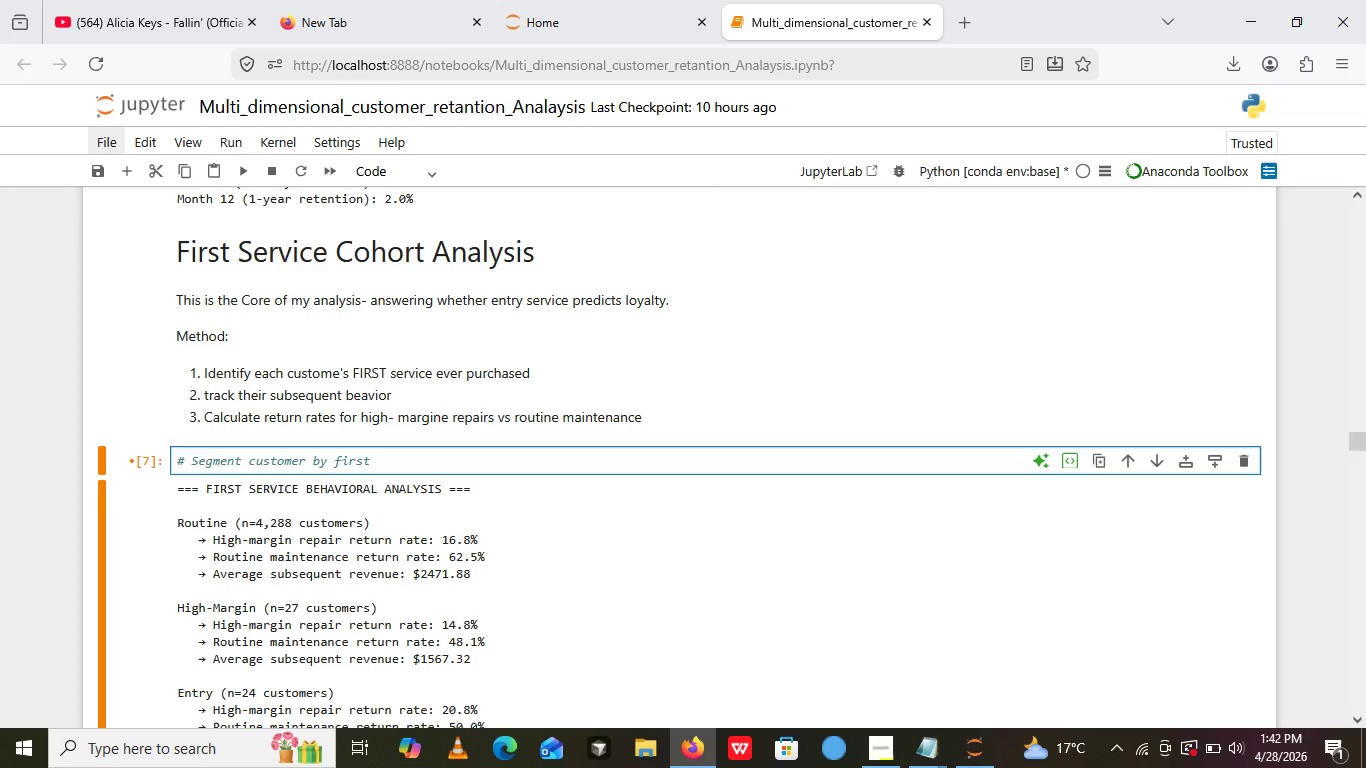 
left_click([134, 534])
 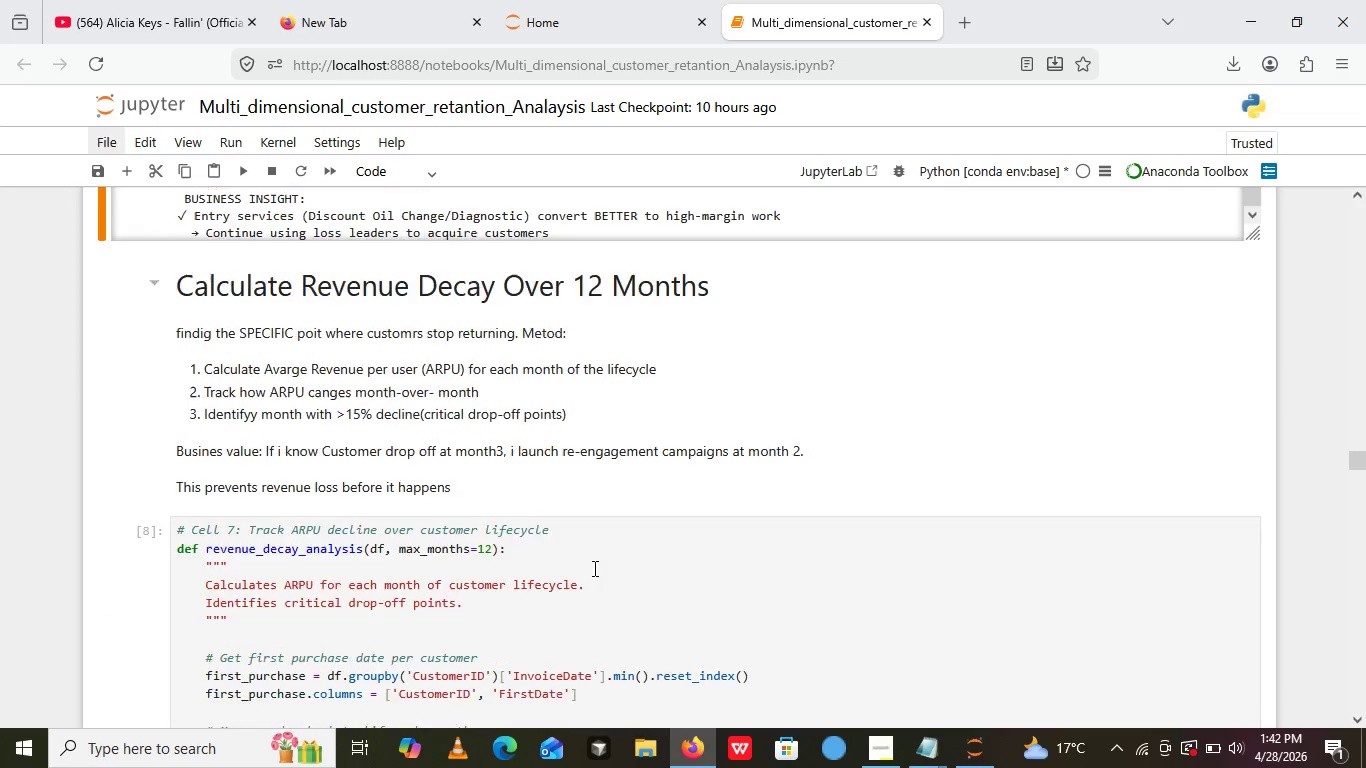 
left_click([1031, 584])
 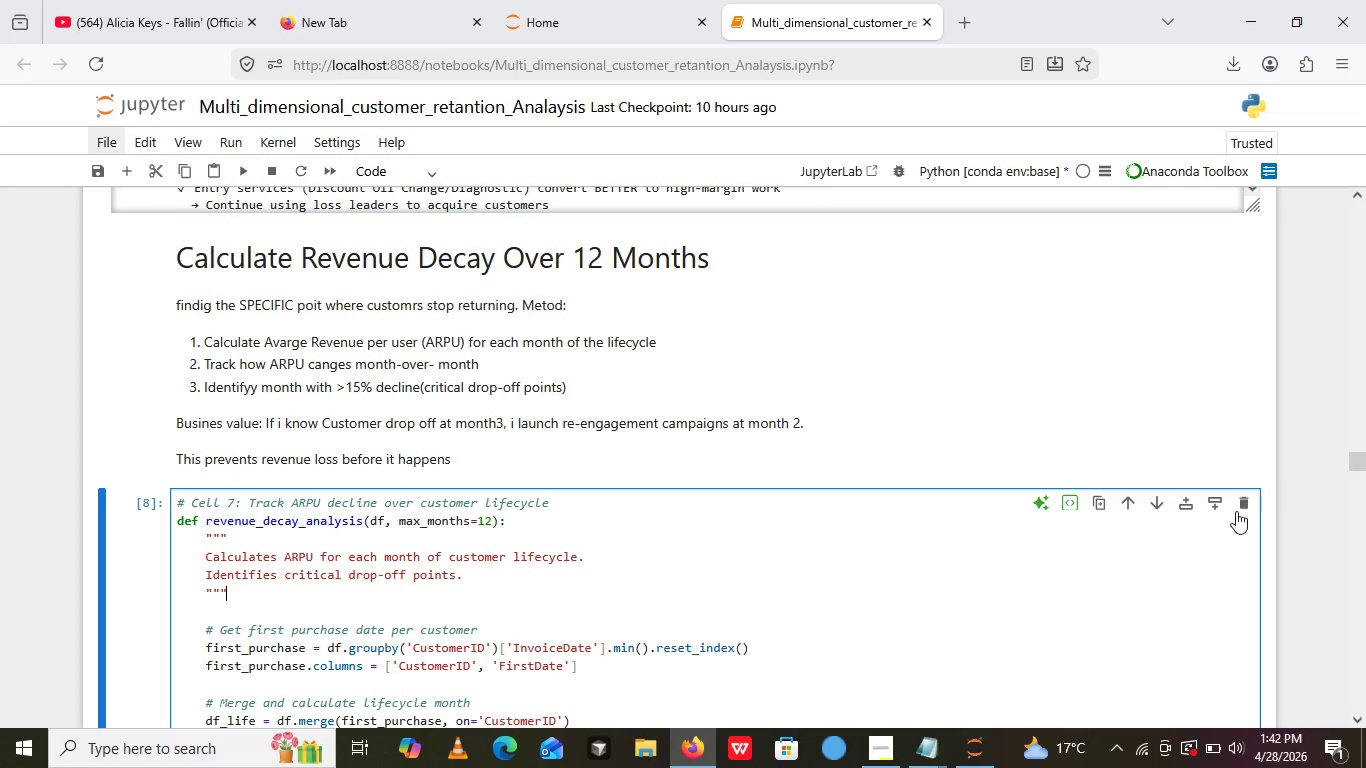 
left_click([1238, 508])
 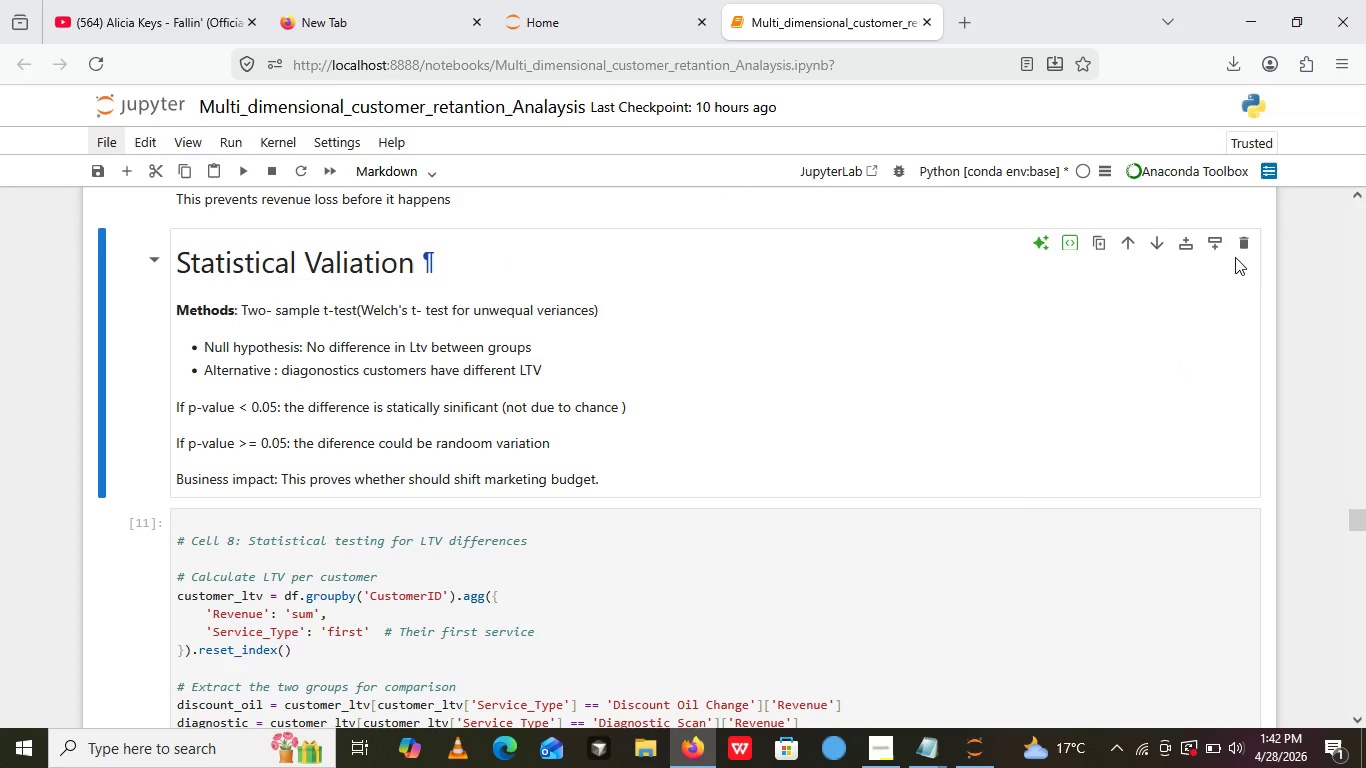 
left_click([1237, 245])
 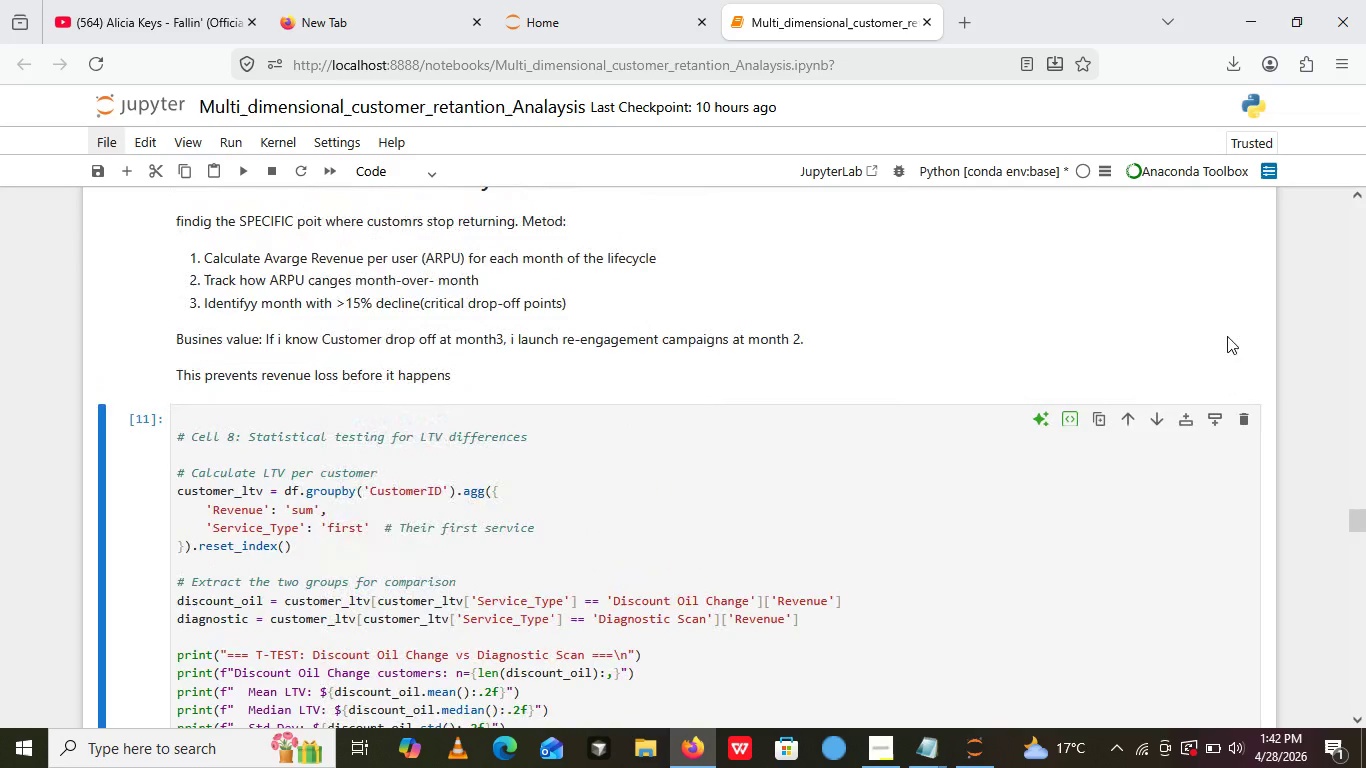 
left_click([1244, 421])
 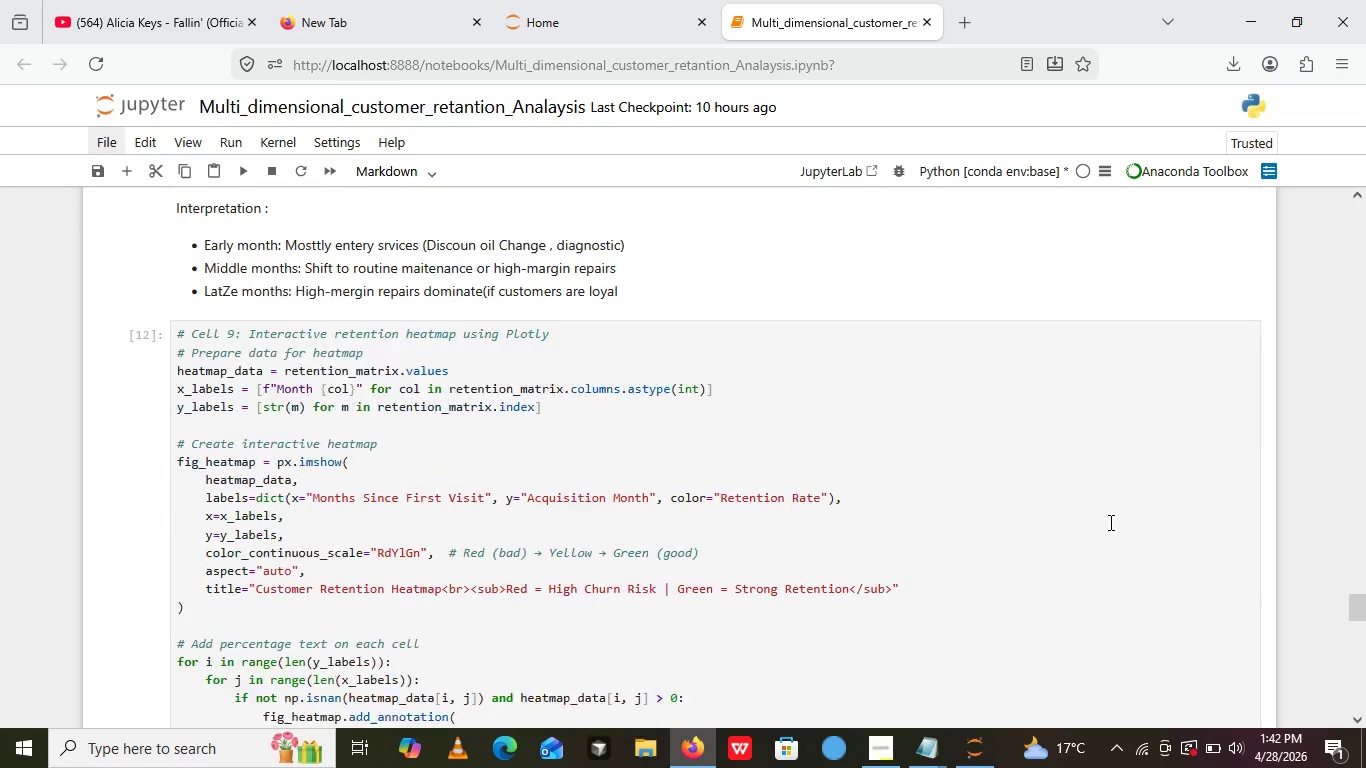 
left_click([1121, 501])
 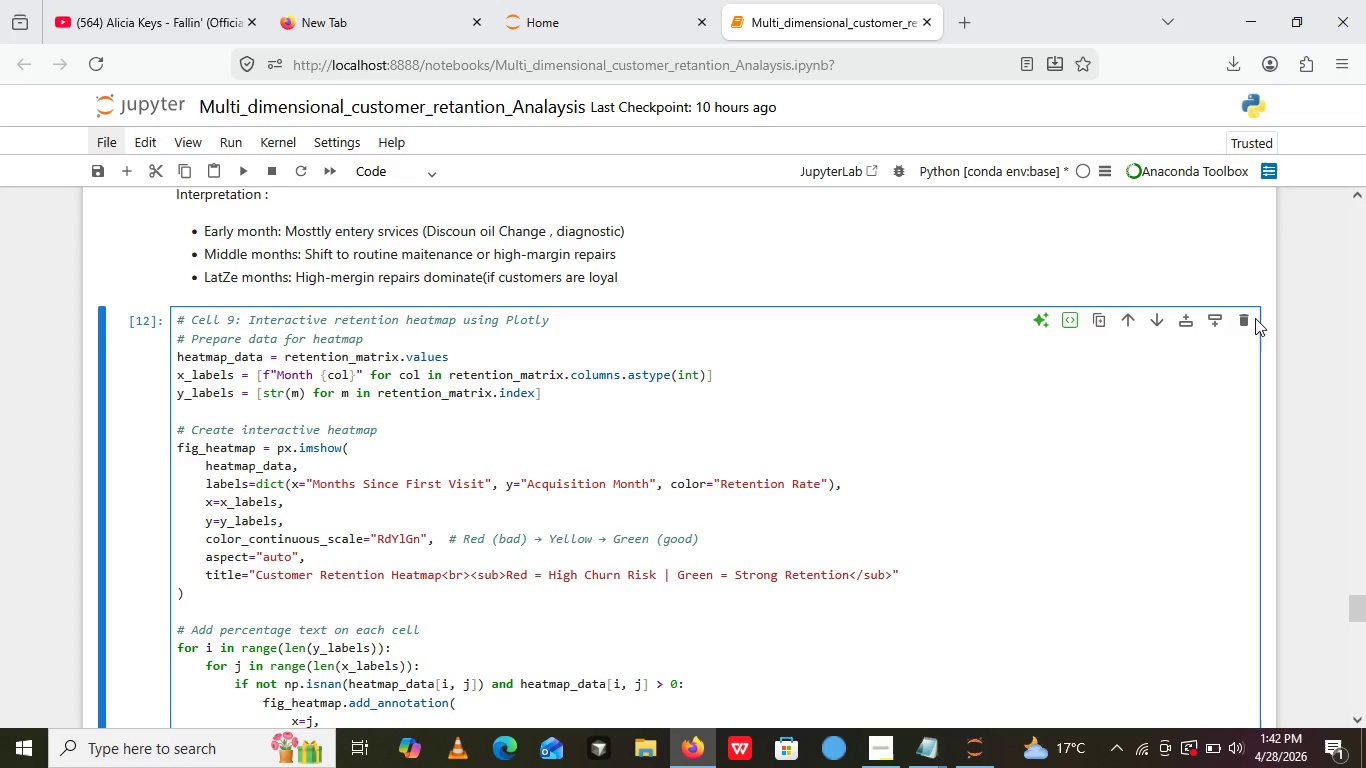 
left_click([1255, 318])
 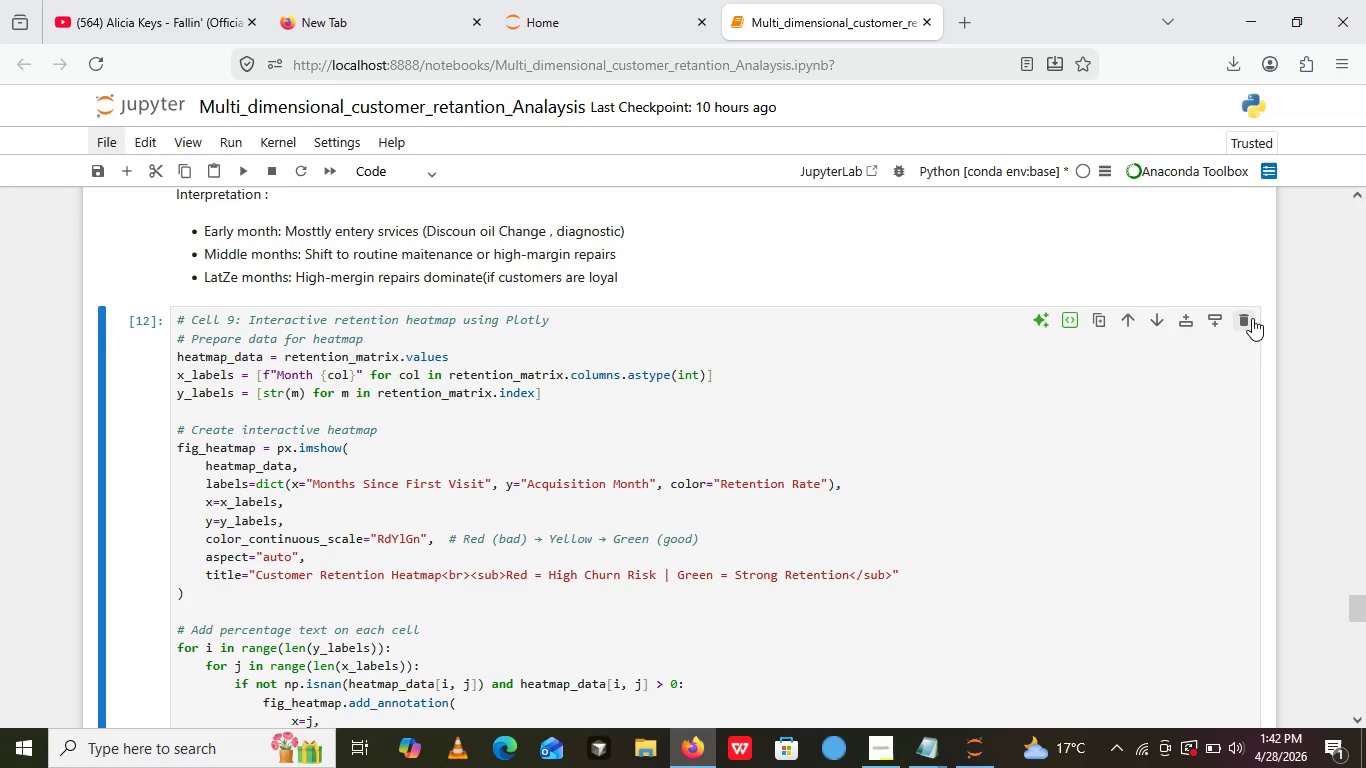 
left_click([1252, 318])
 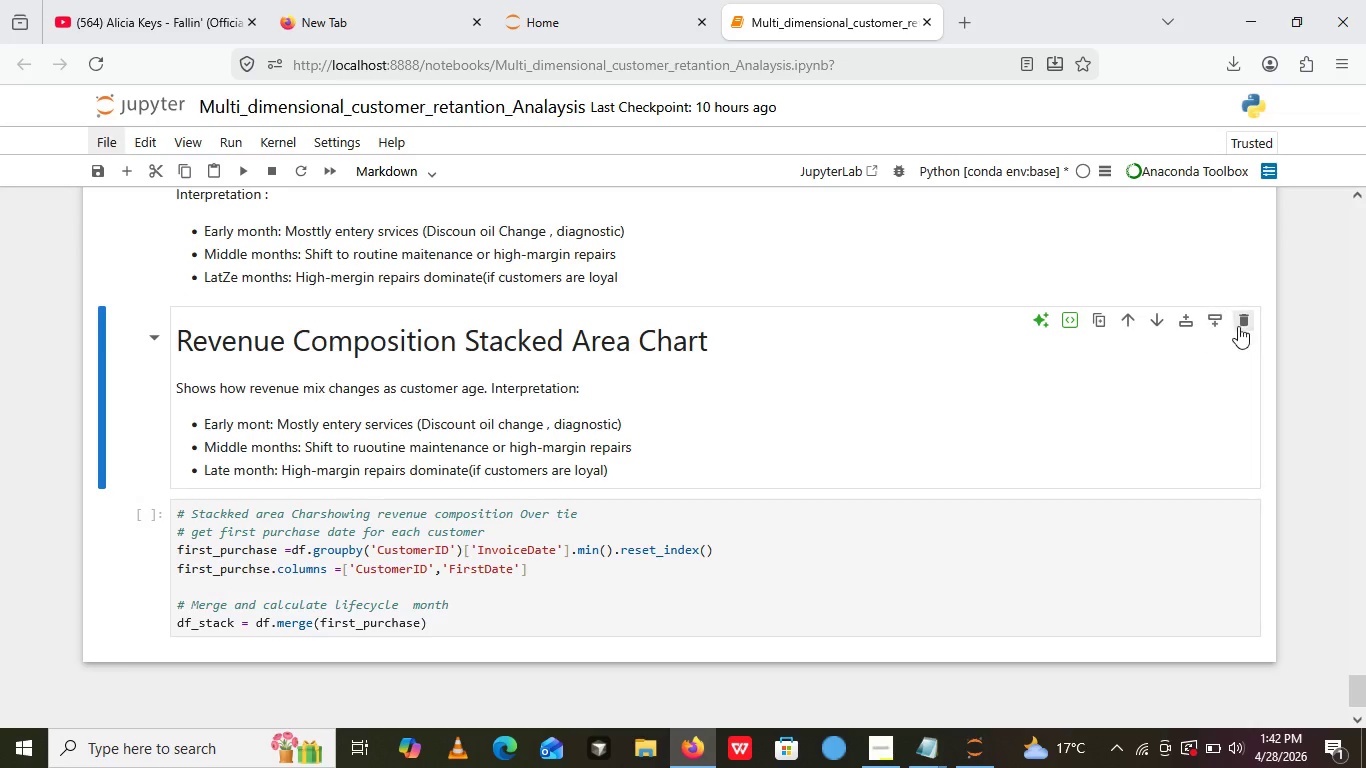 
left_click([1243, 326])
 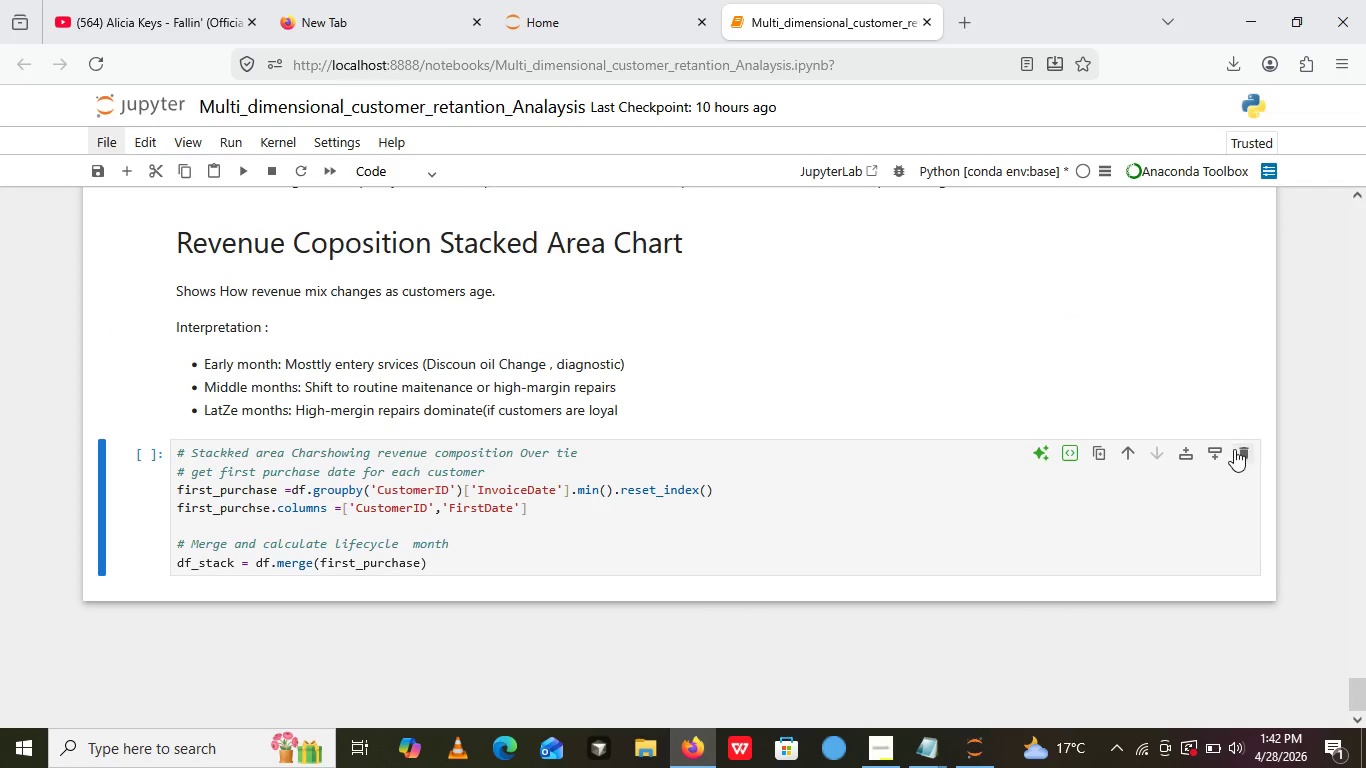 
left_click([1234, 449])
 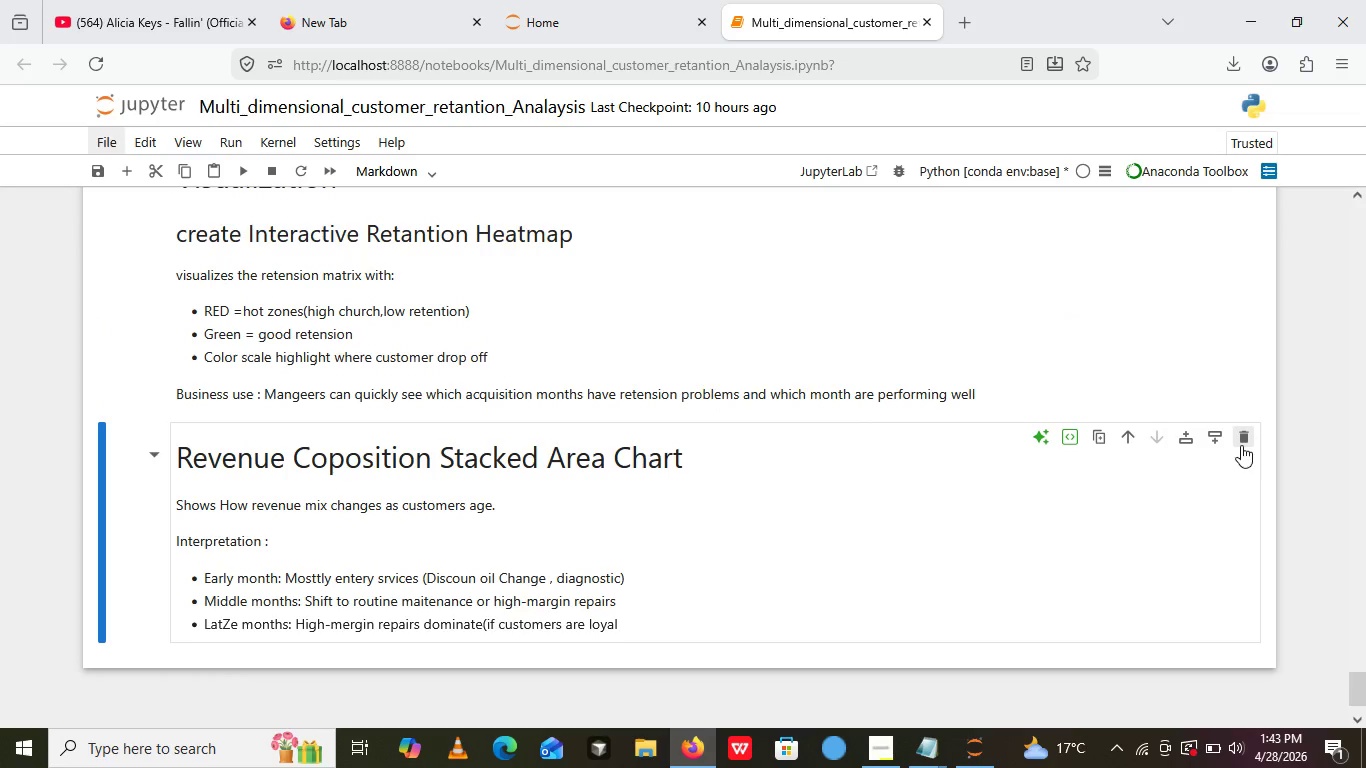 
left_click([1241, 445])
 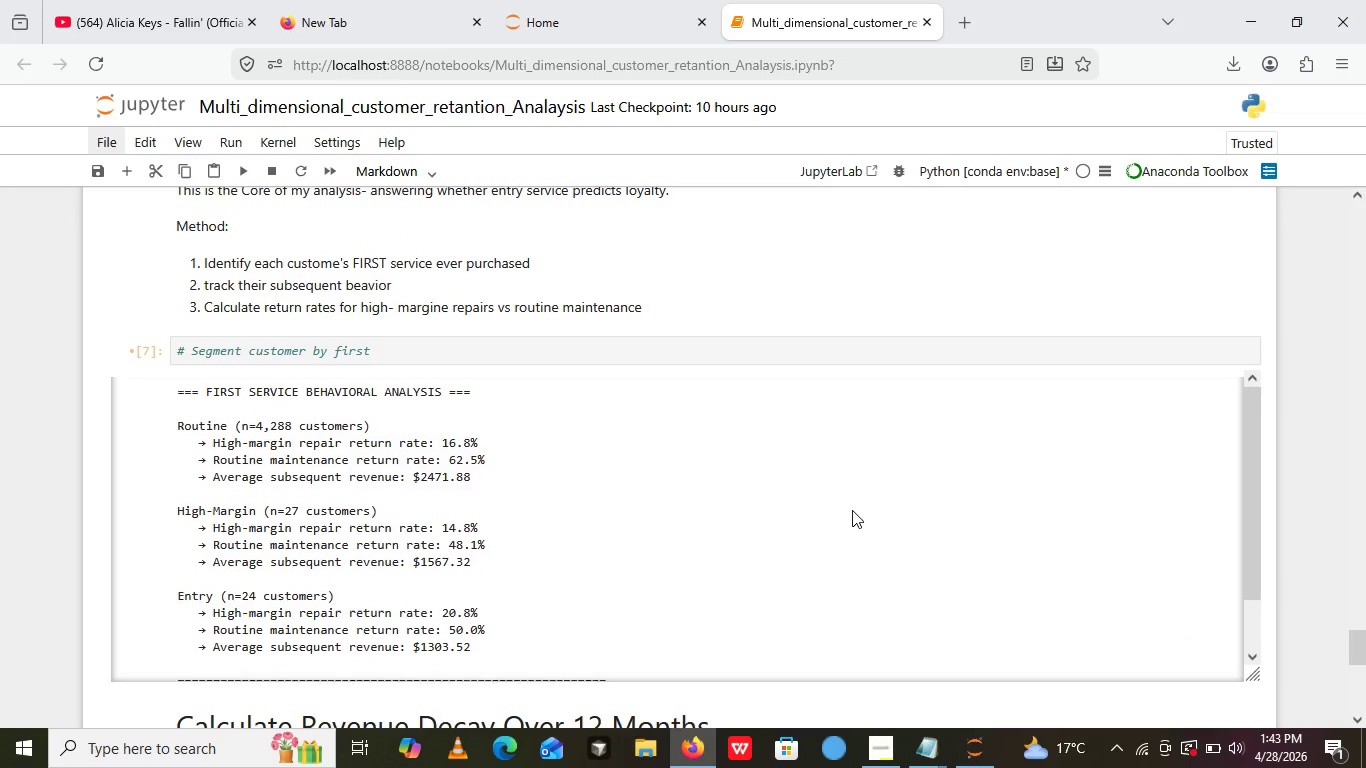 
wait(11.19)
 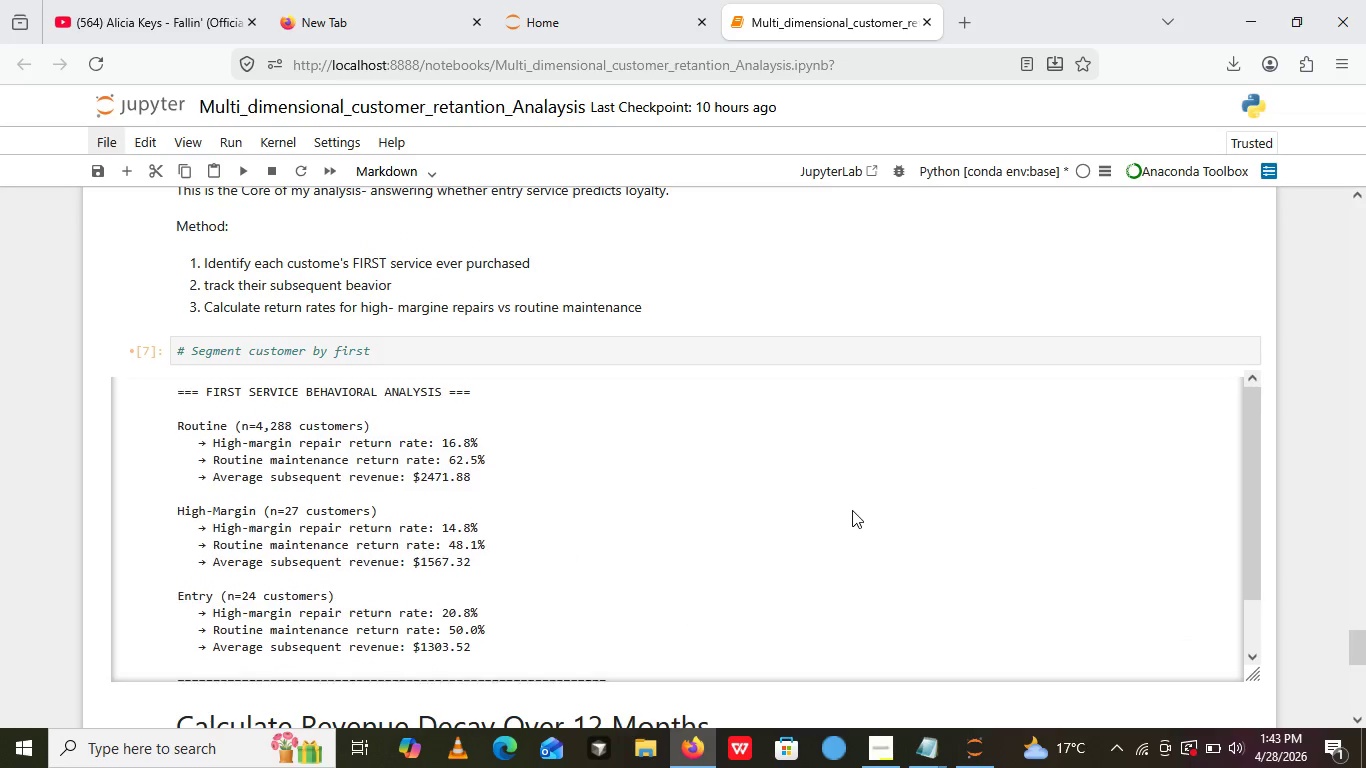 
left_click([762, 458])
 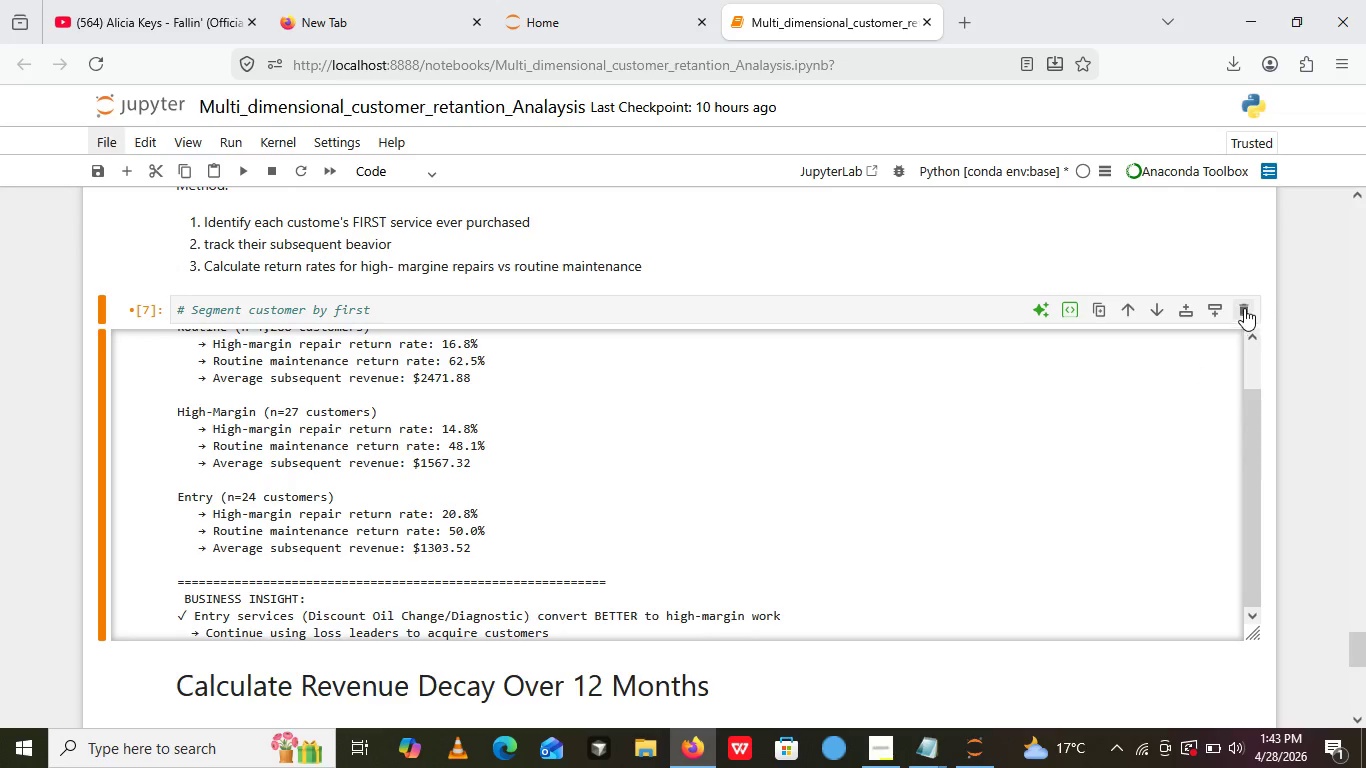 
left_click([1244, 308])
 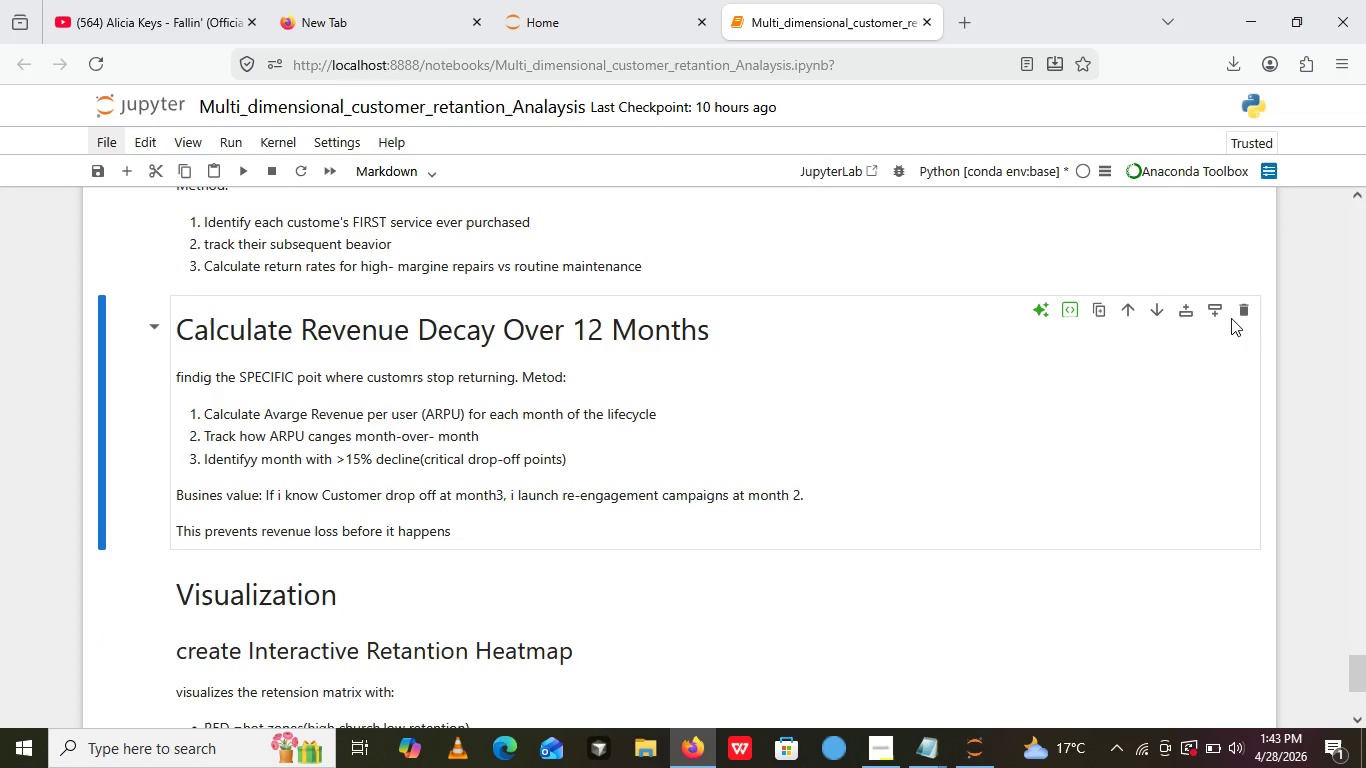 
left_click([1233, 318])
 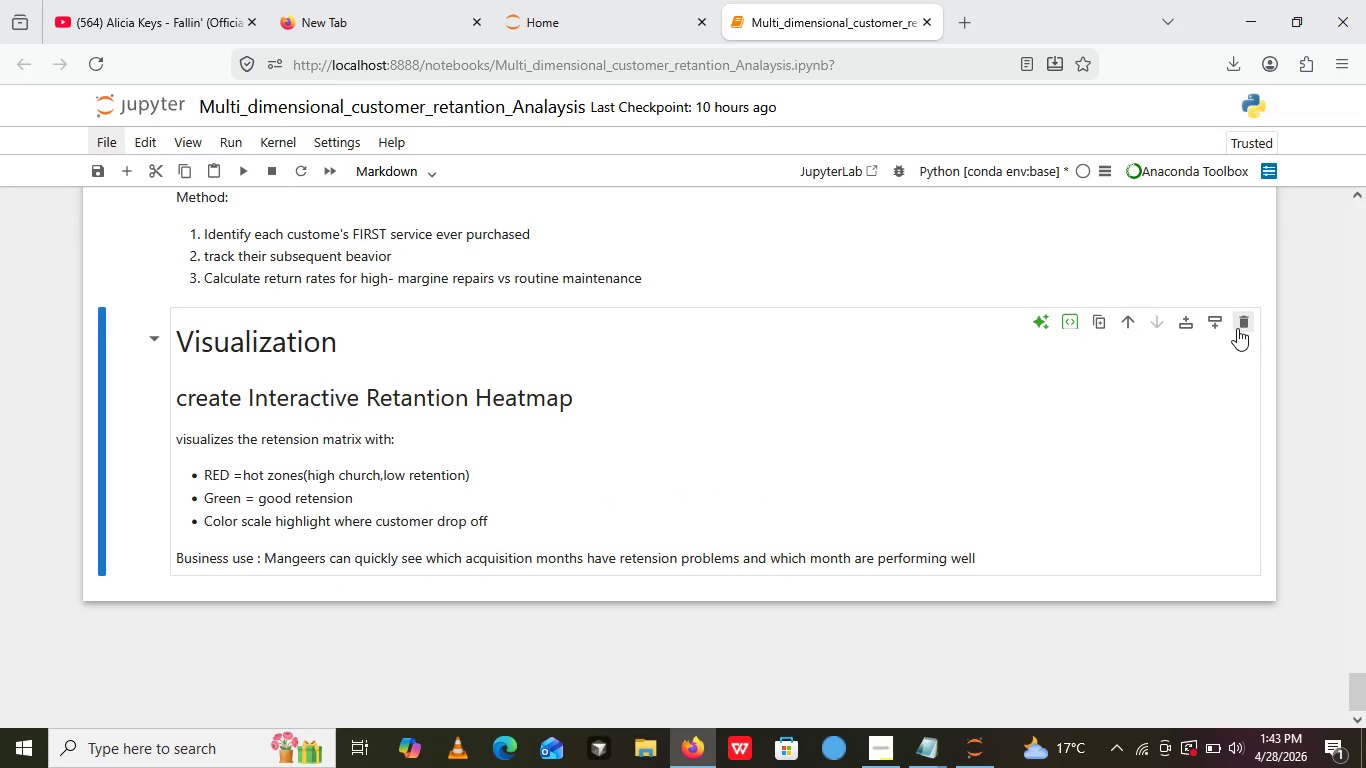 
left_click([1237, 328])
 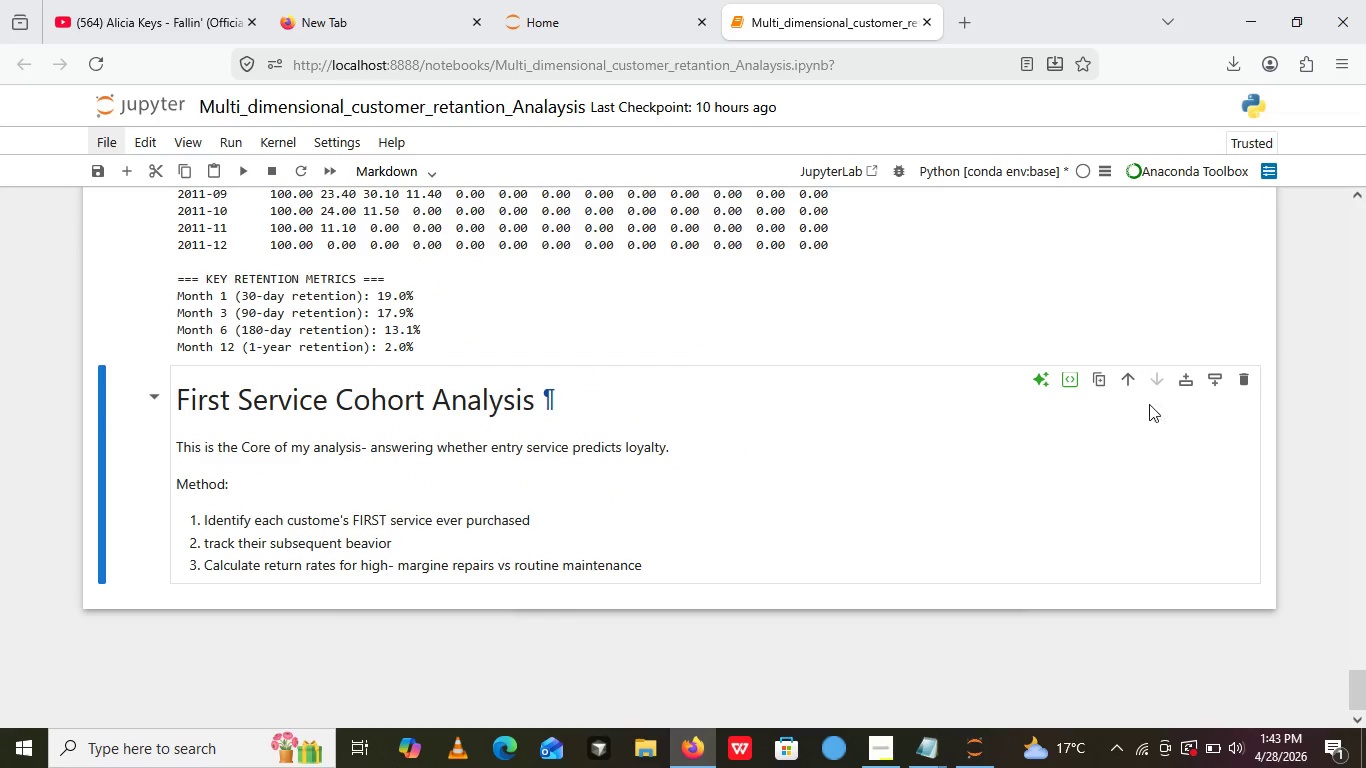 
left_click([947, 397])
 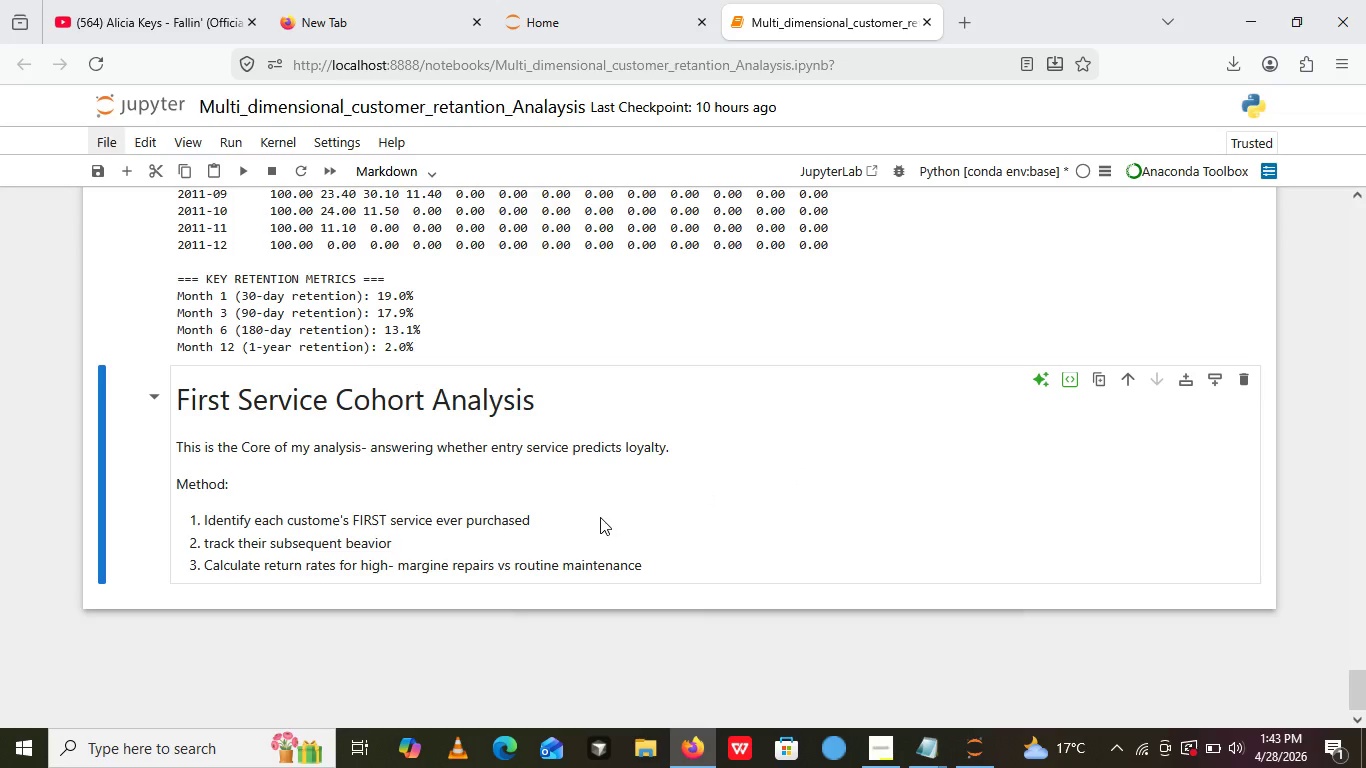 
wait(6.97)
 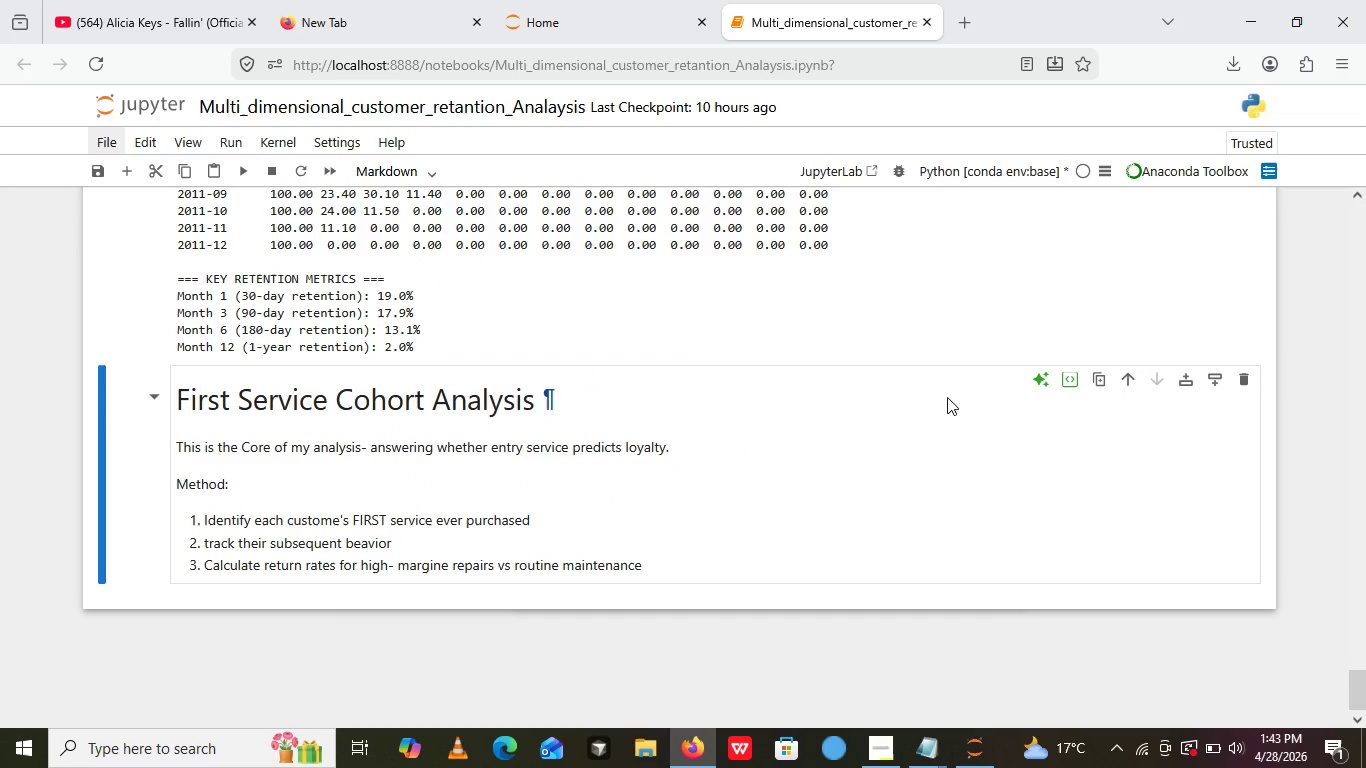 
left_click([653, 496])
 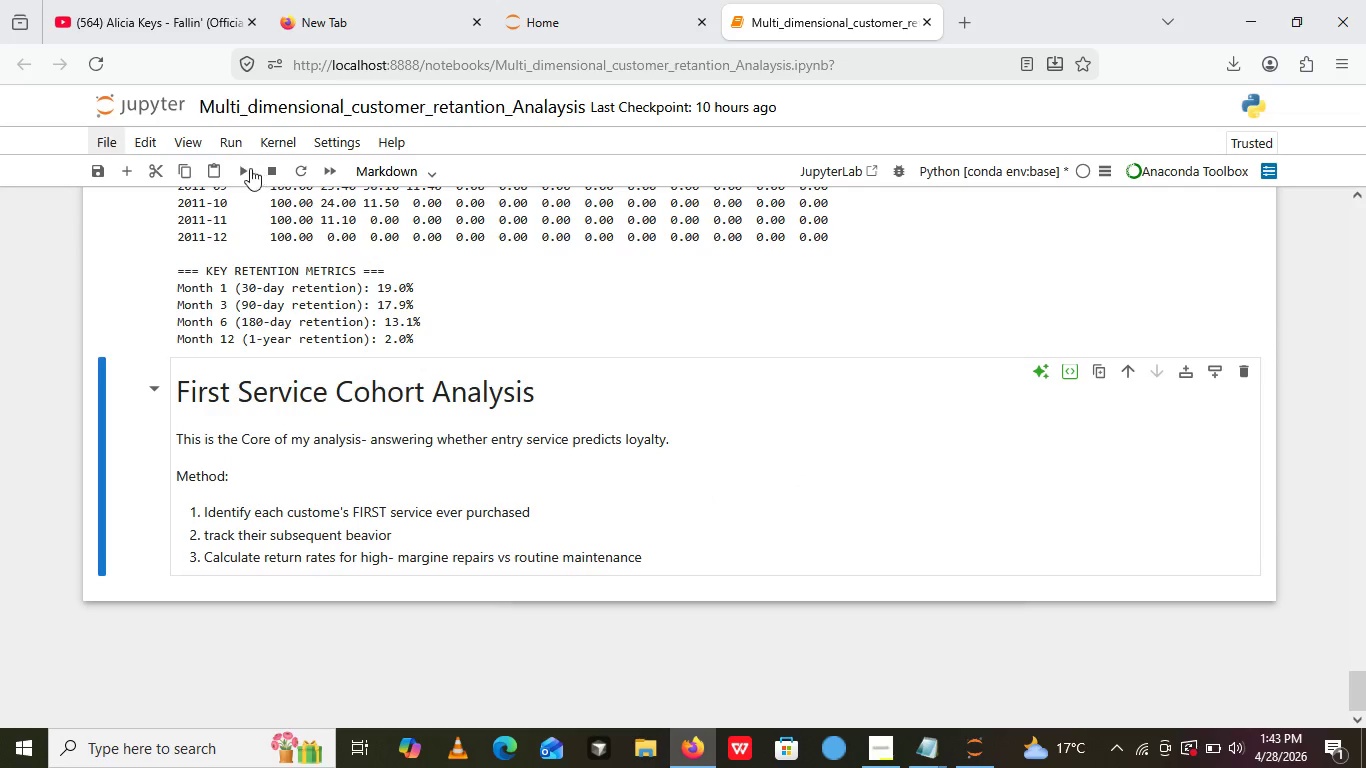 
left_click([249, 167])
 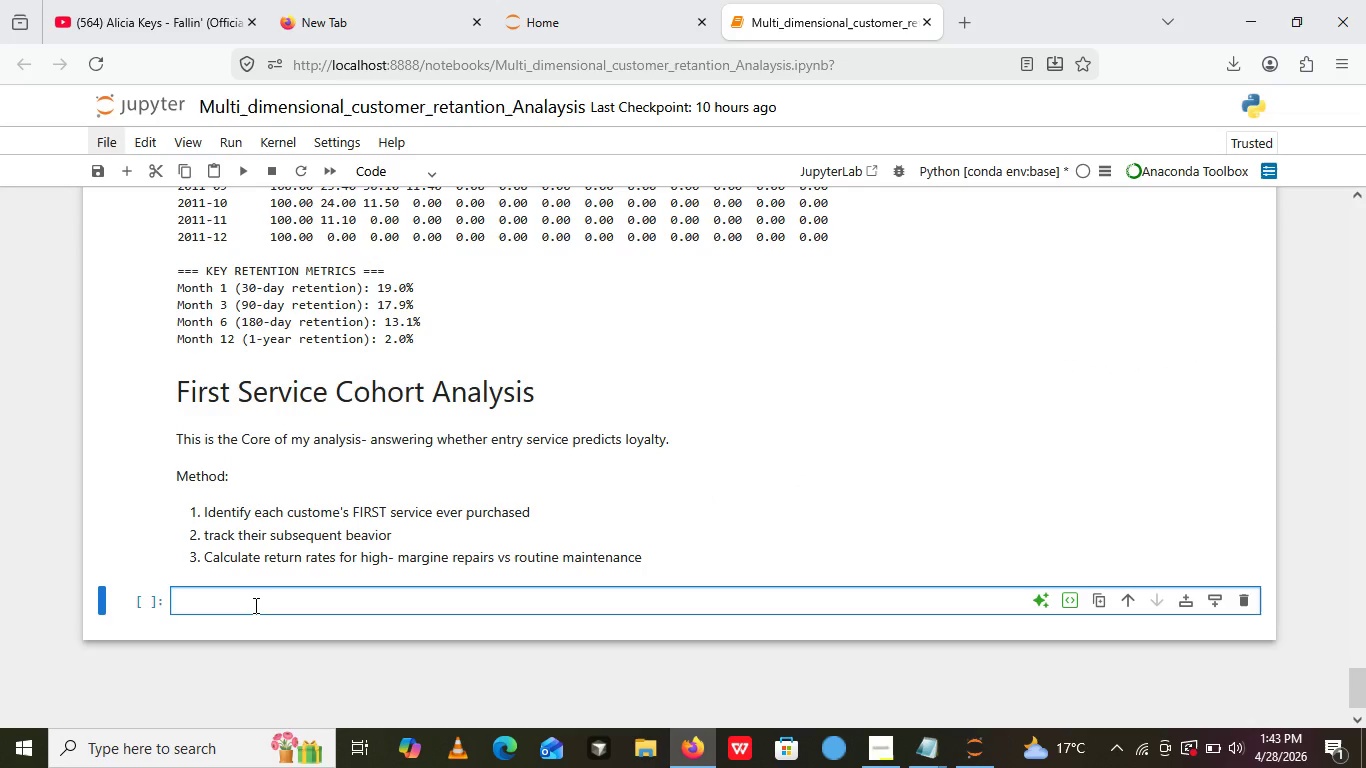 
left_click([254, 605])
 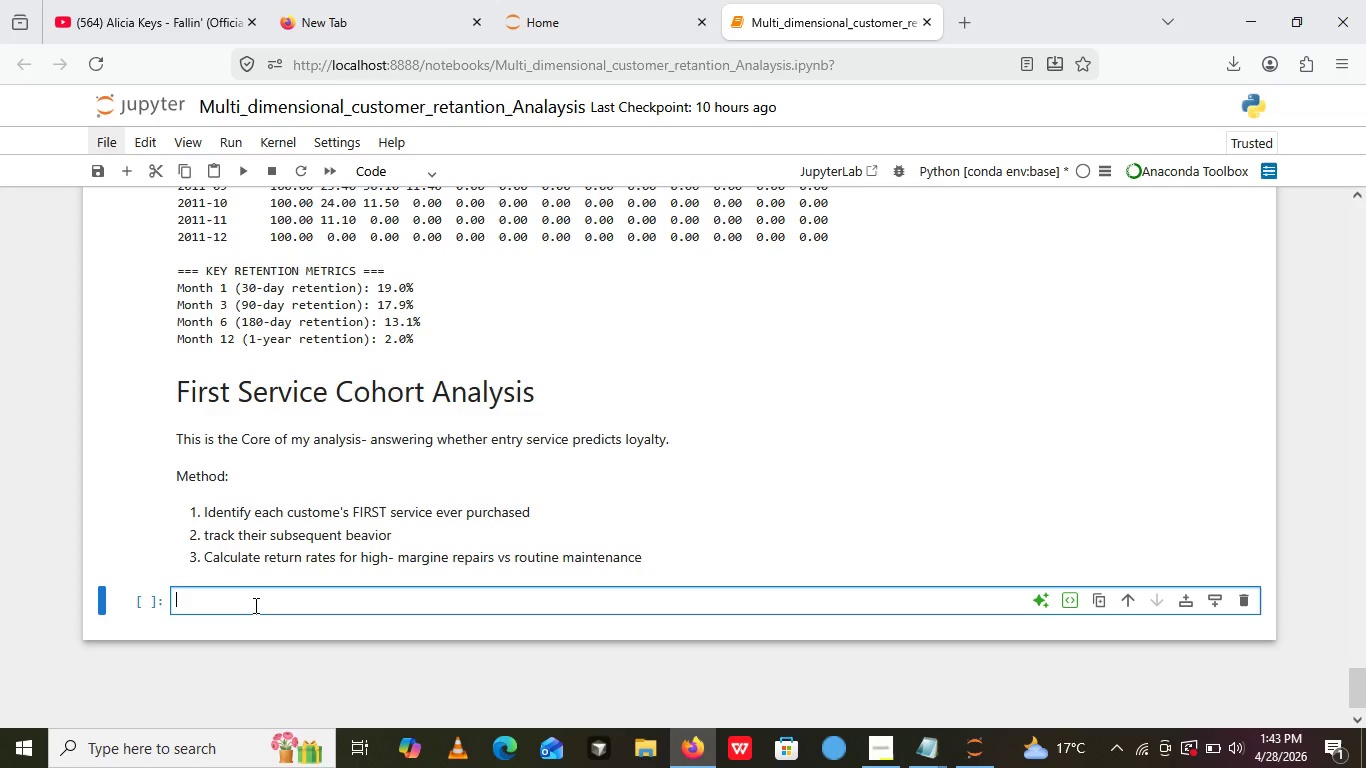 
type(Segment )
key(Backspace)
key(Backspace)
key(Backspace)
key(Backspace)
key(Backspace)
key(Backspace)
key(Backspace)
key(Backspace)
key(Backspace)
 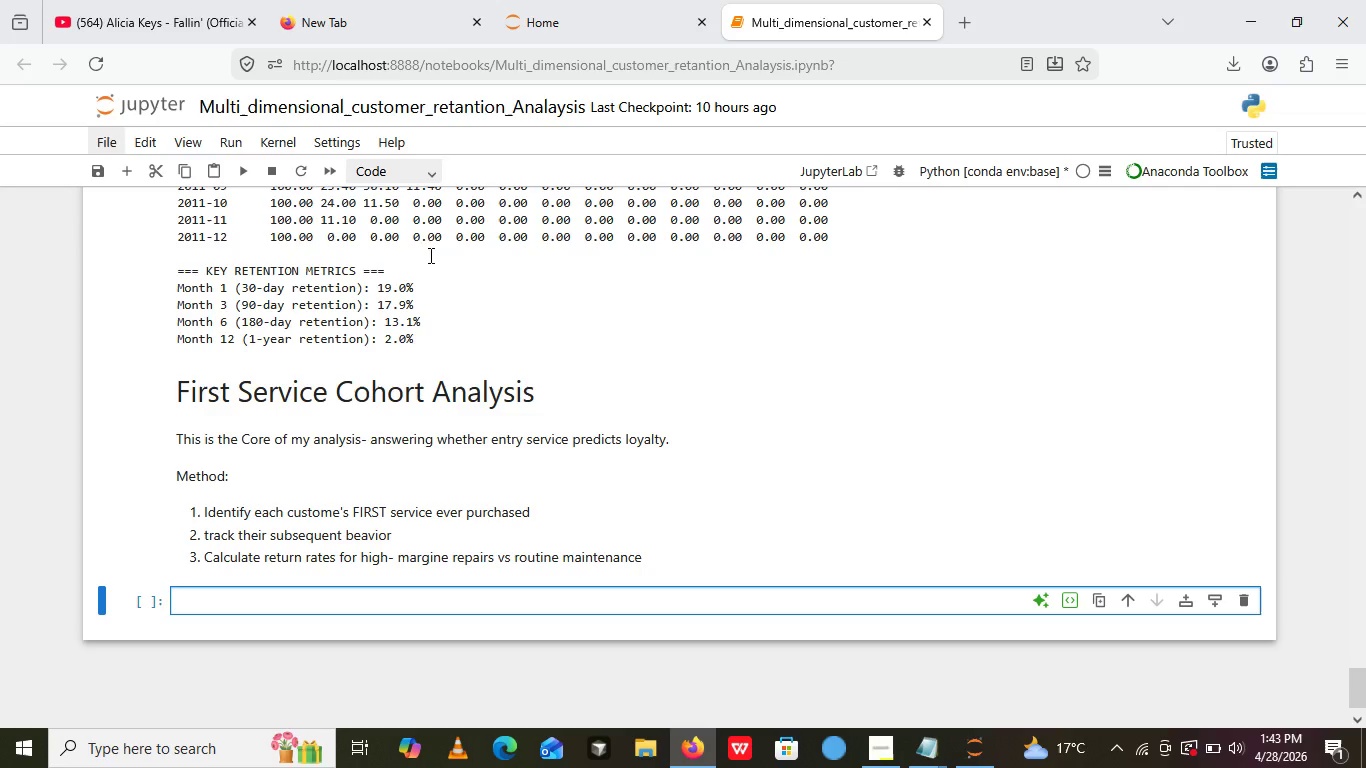 
type(# Segment )
 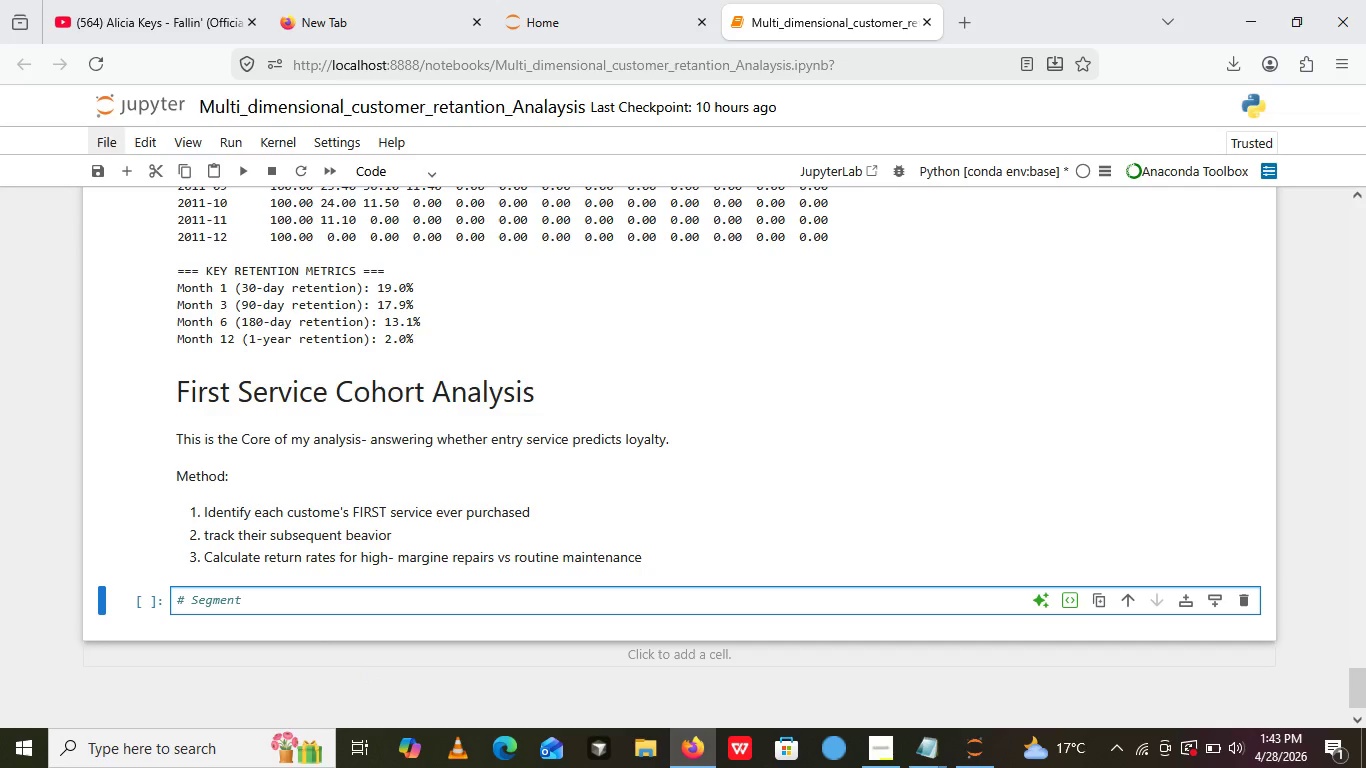 
key(Space)
 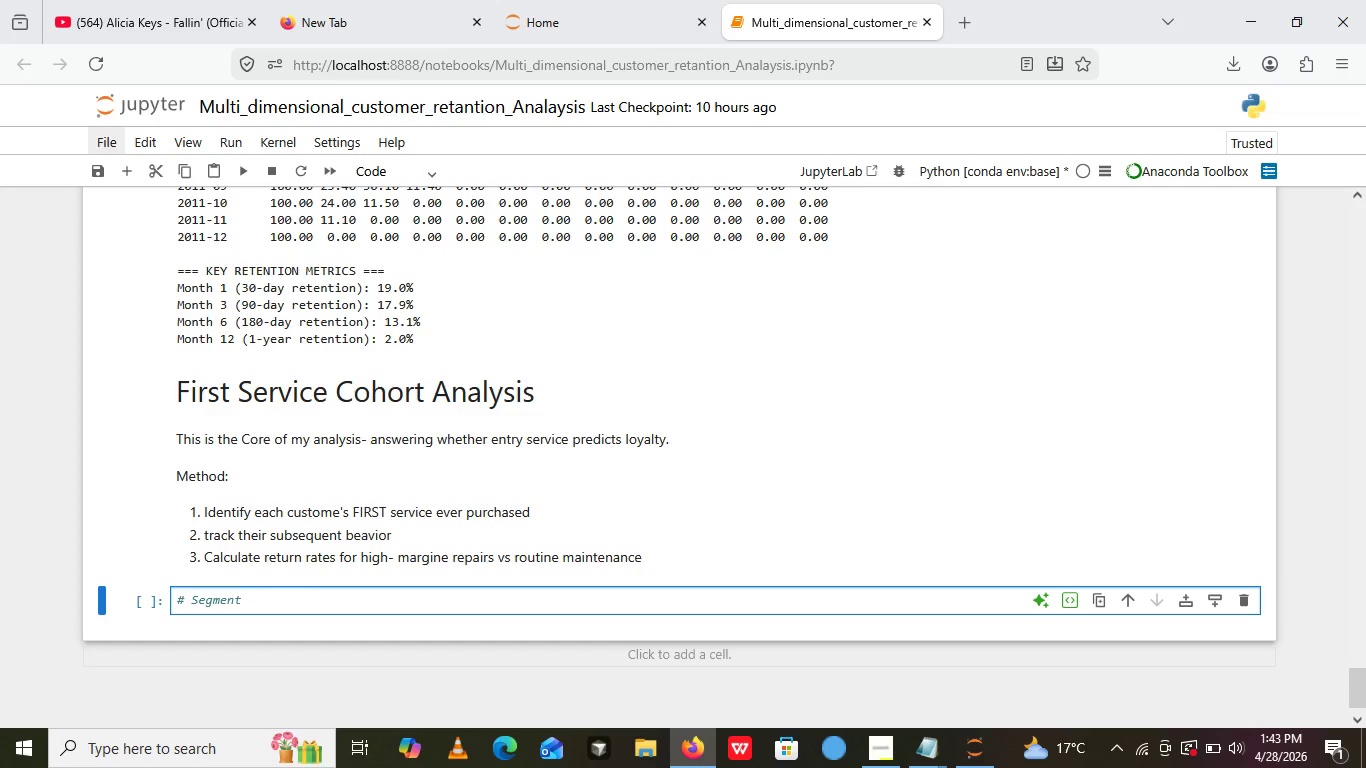 
left_click([362, 660])
 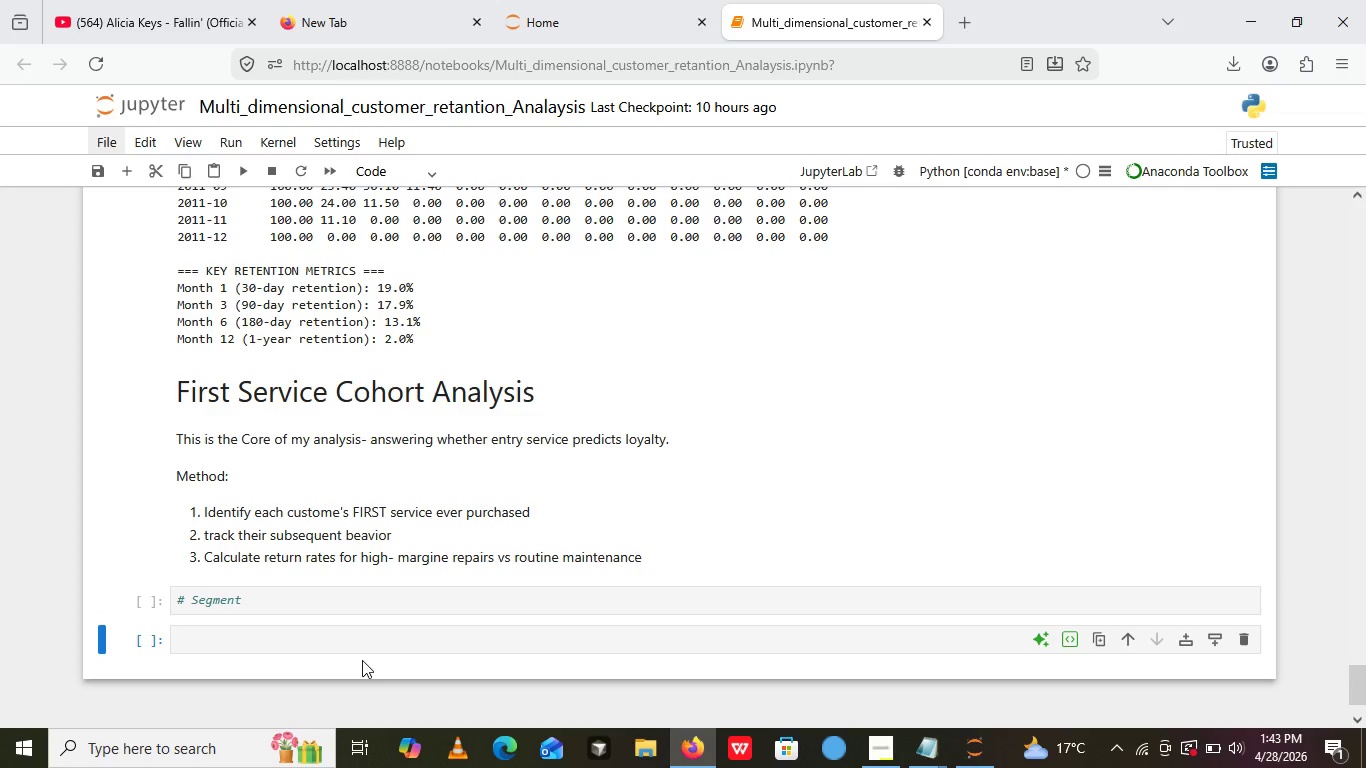 
type(Customer)
 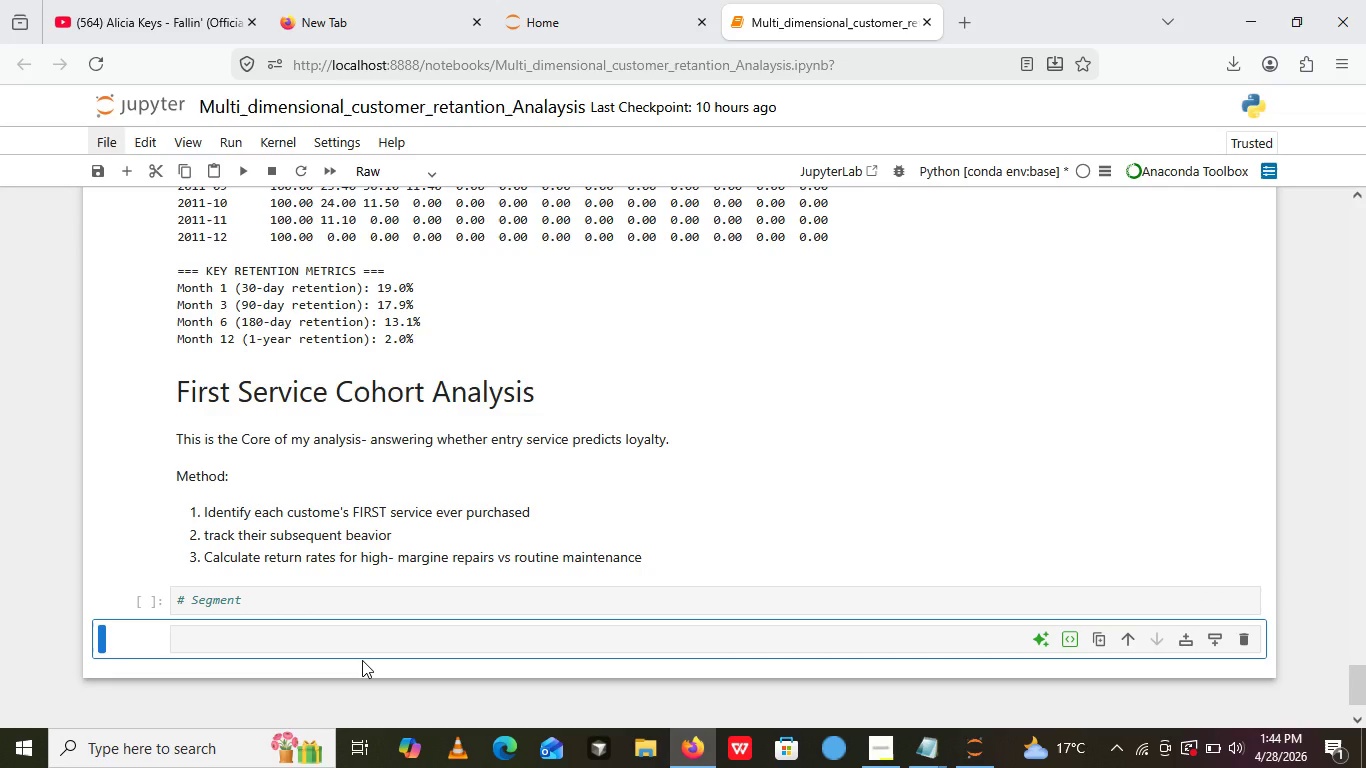 
wait(13.77)
 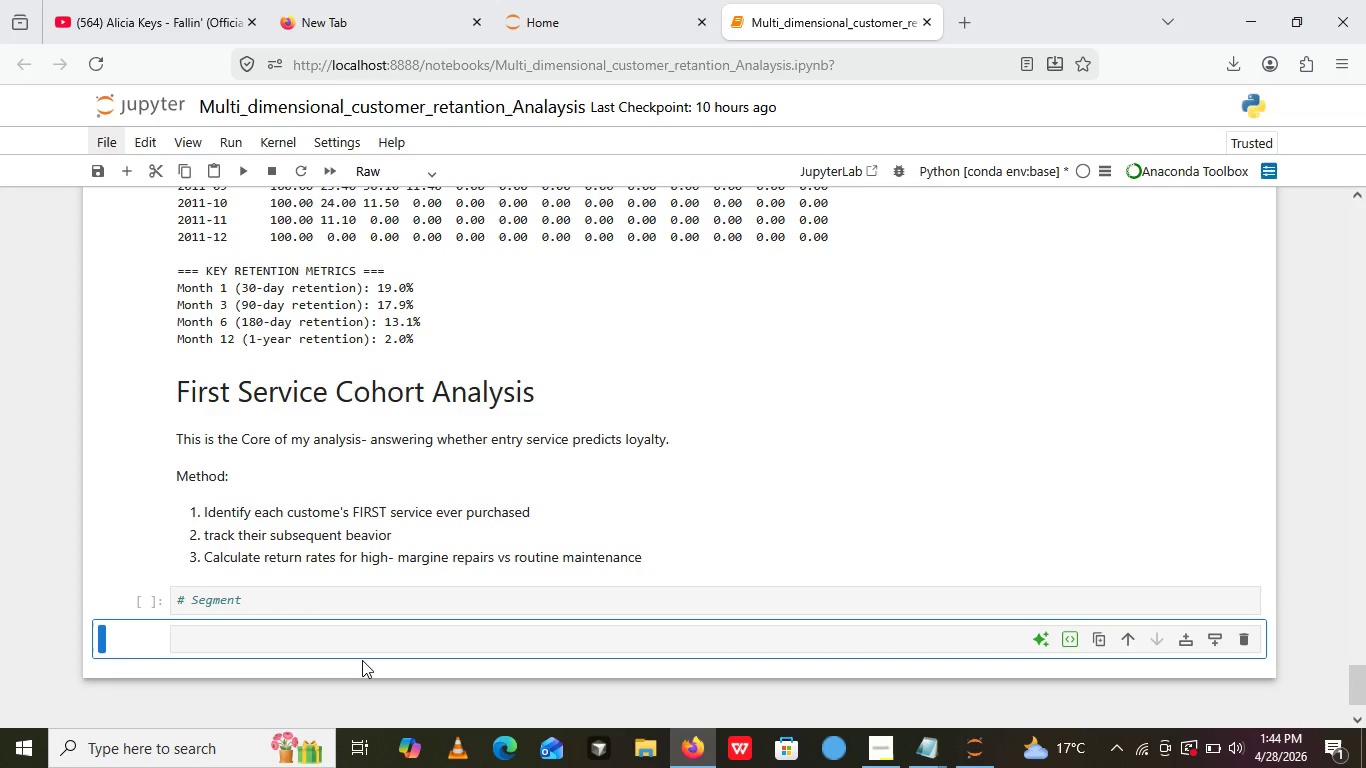 
left_click([298, 600])
 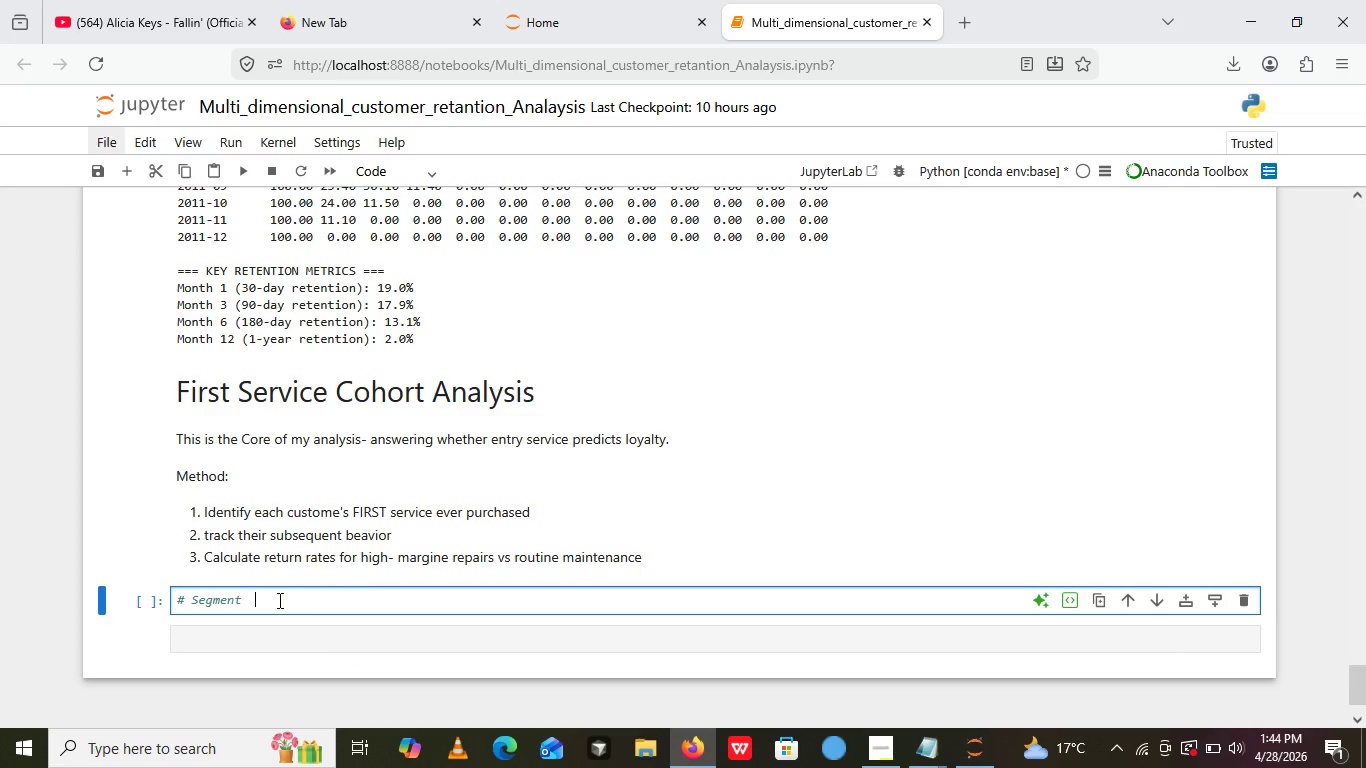 
type(Customer )
 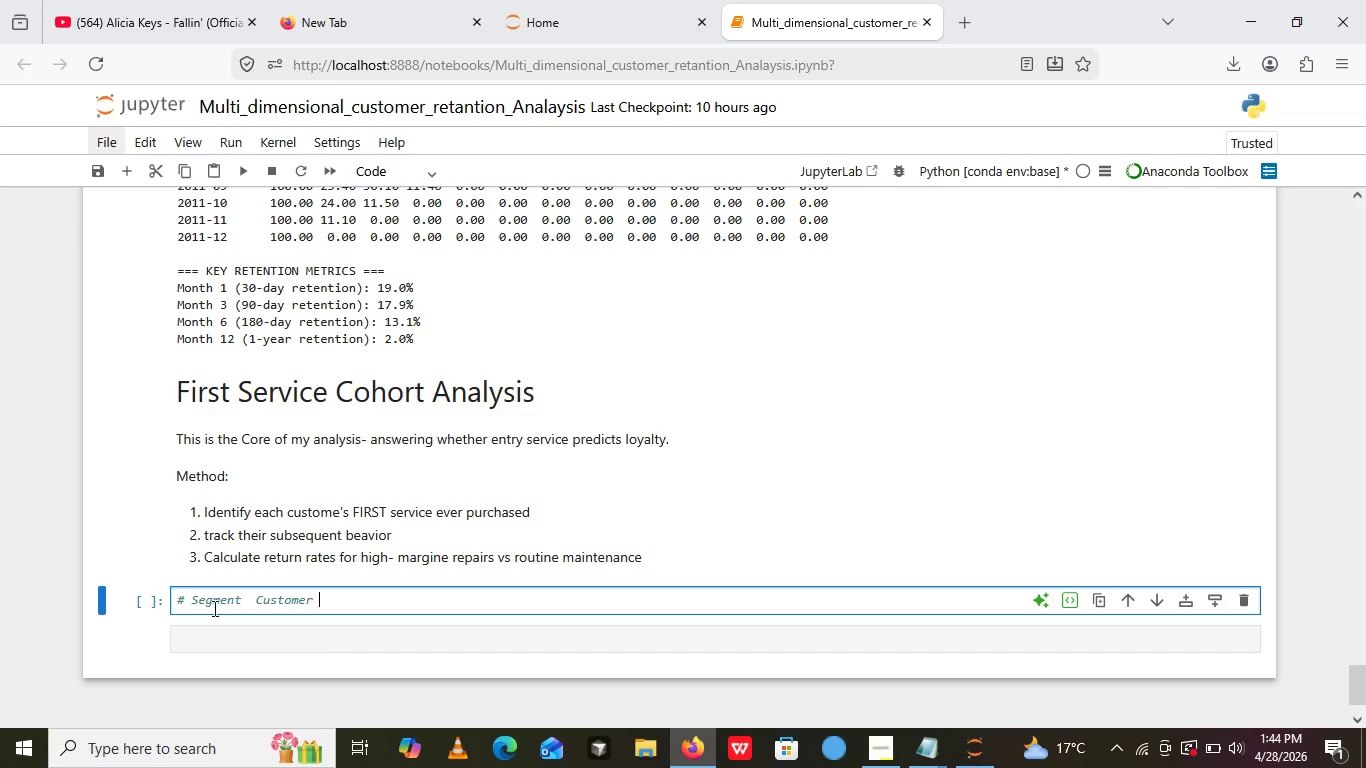 
type(by first servicece type)
 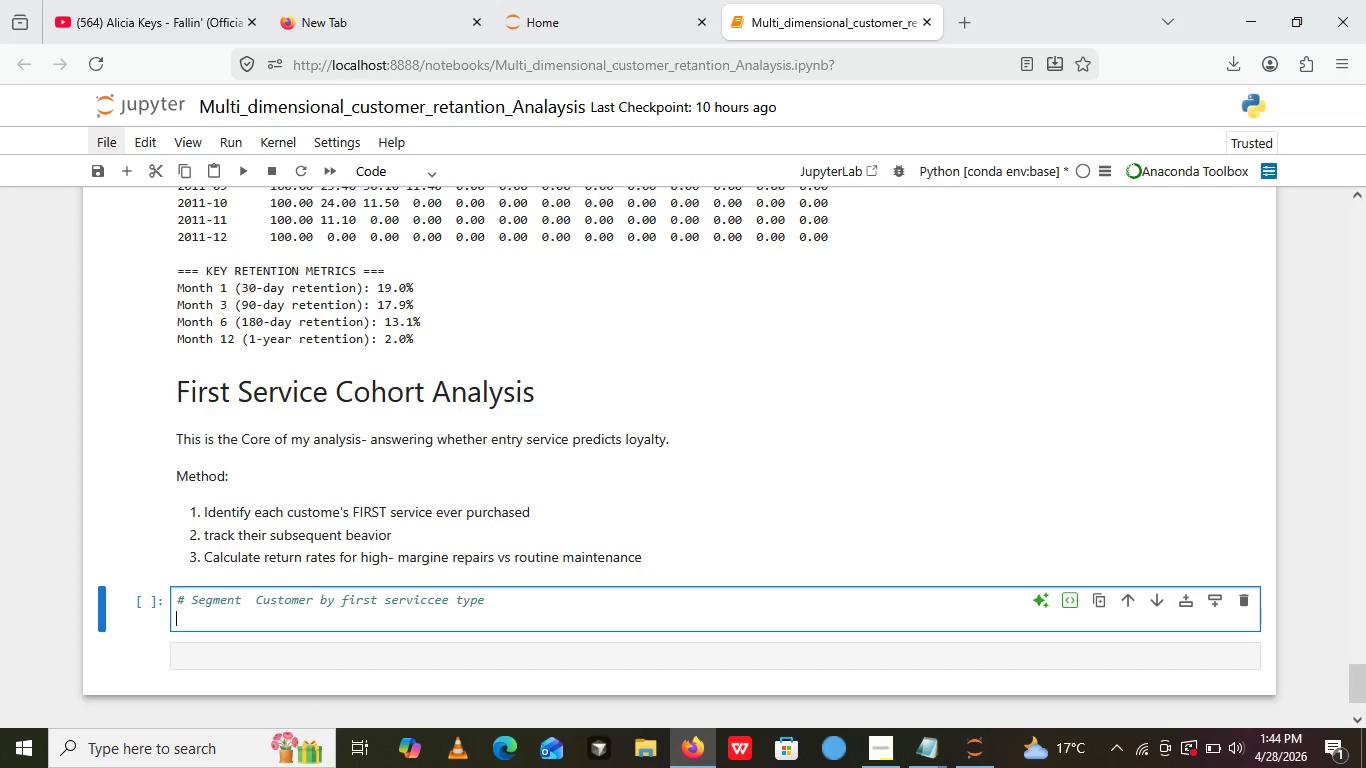 
key(Enter)